 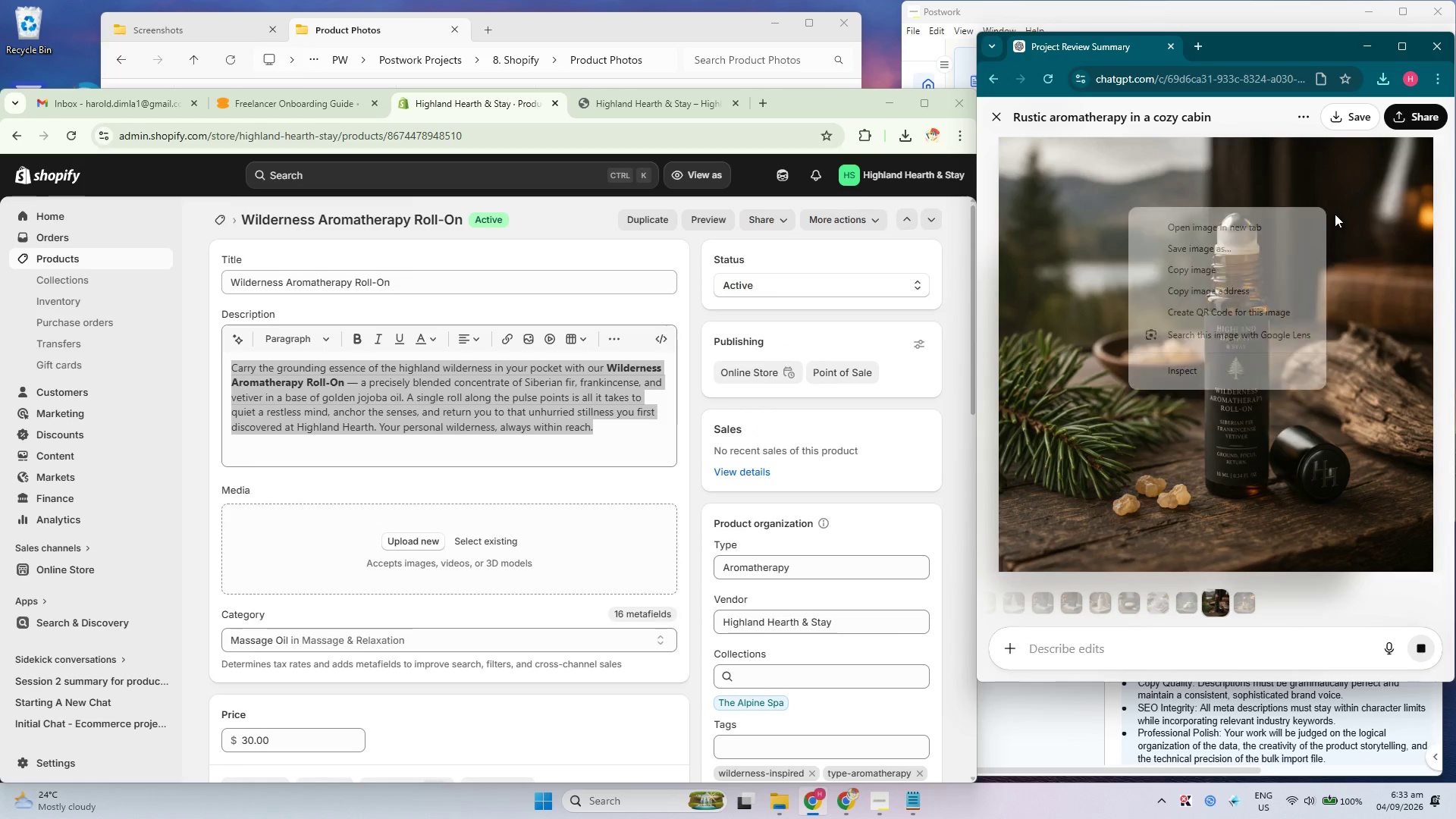 
left_click([1260, 234])
 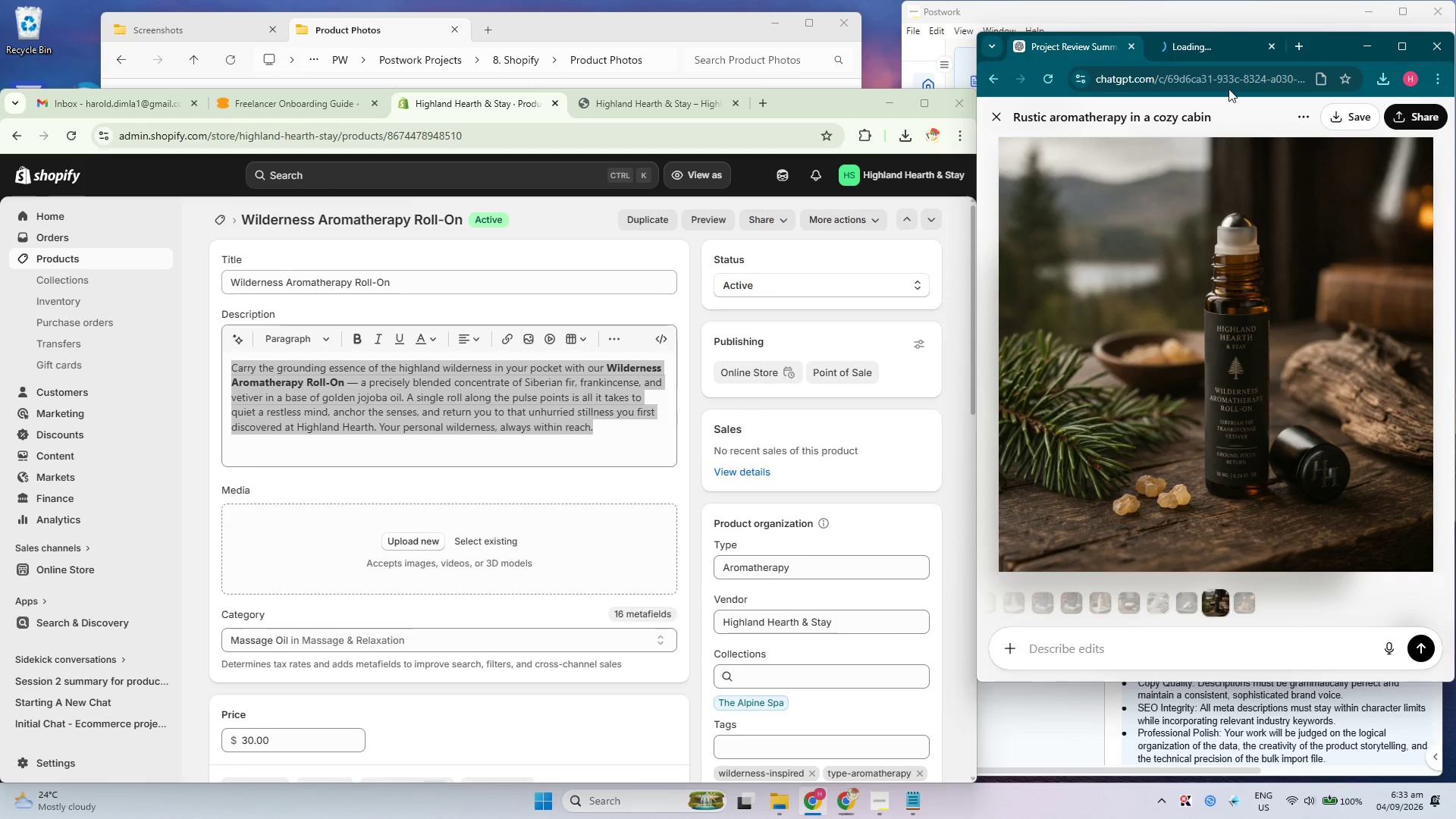 
left_click([1205, 43])
 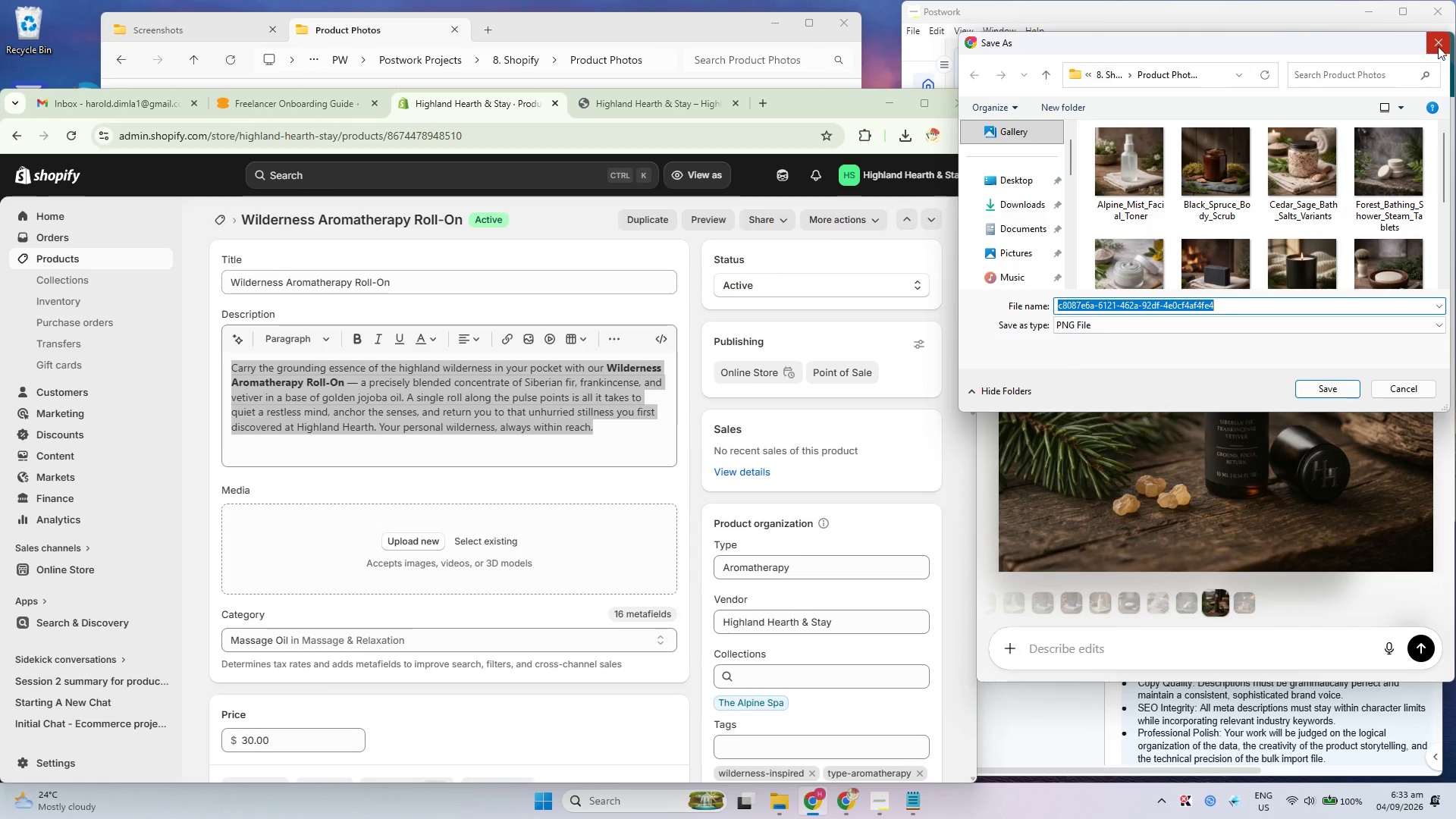 
double_click([1201, 48])
 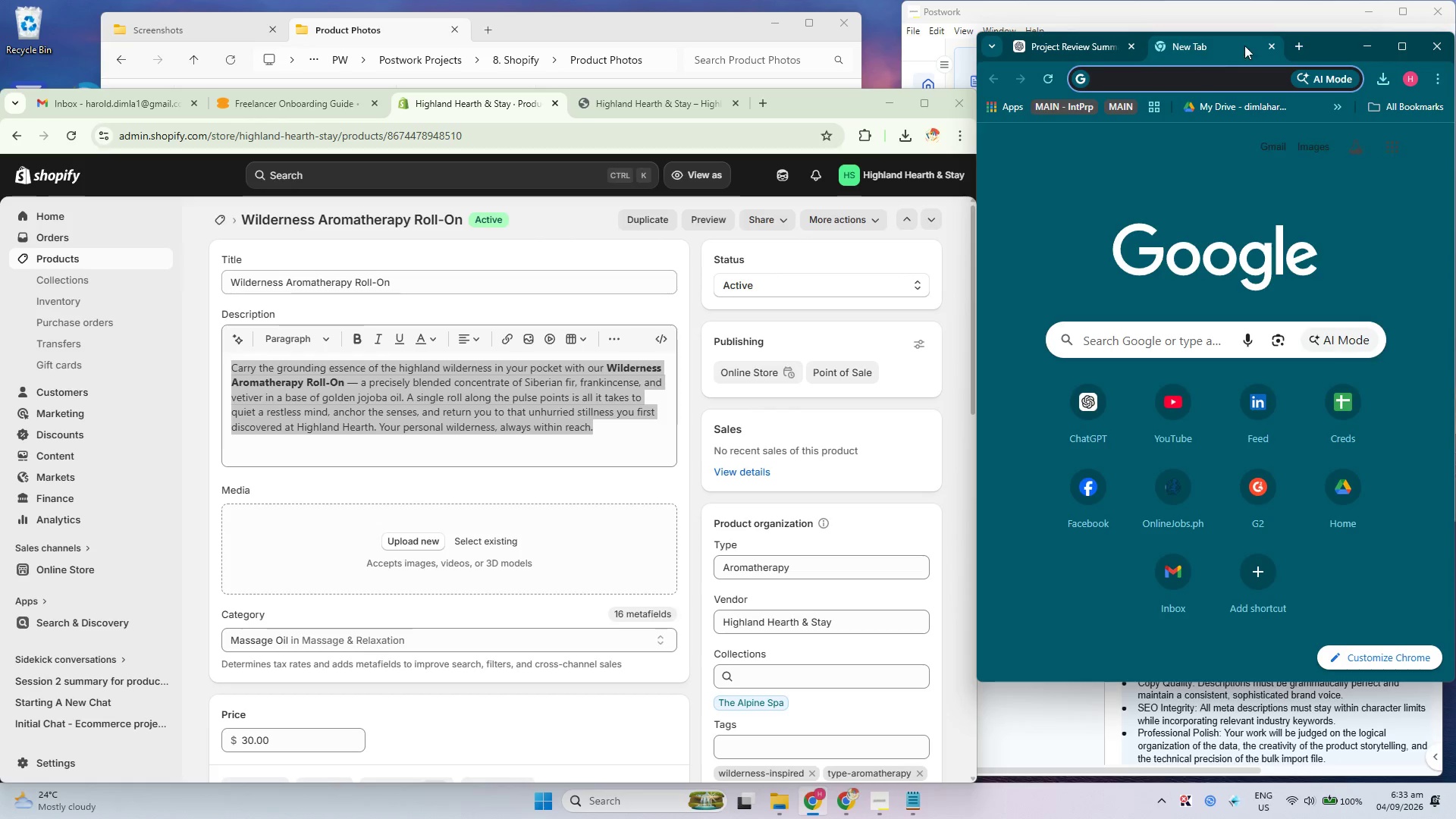 
left_click([1272, 42])
 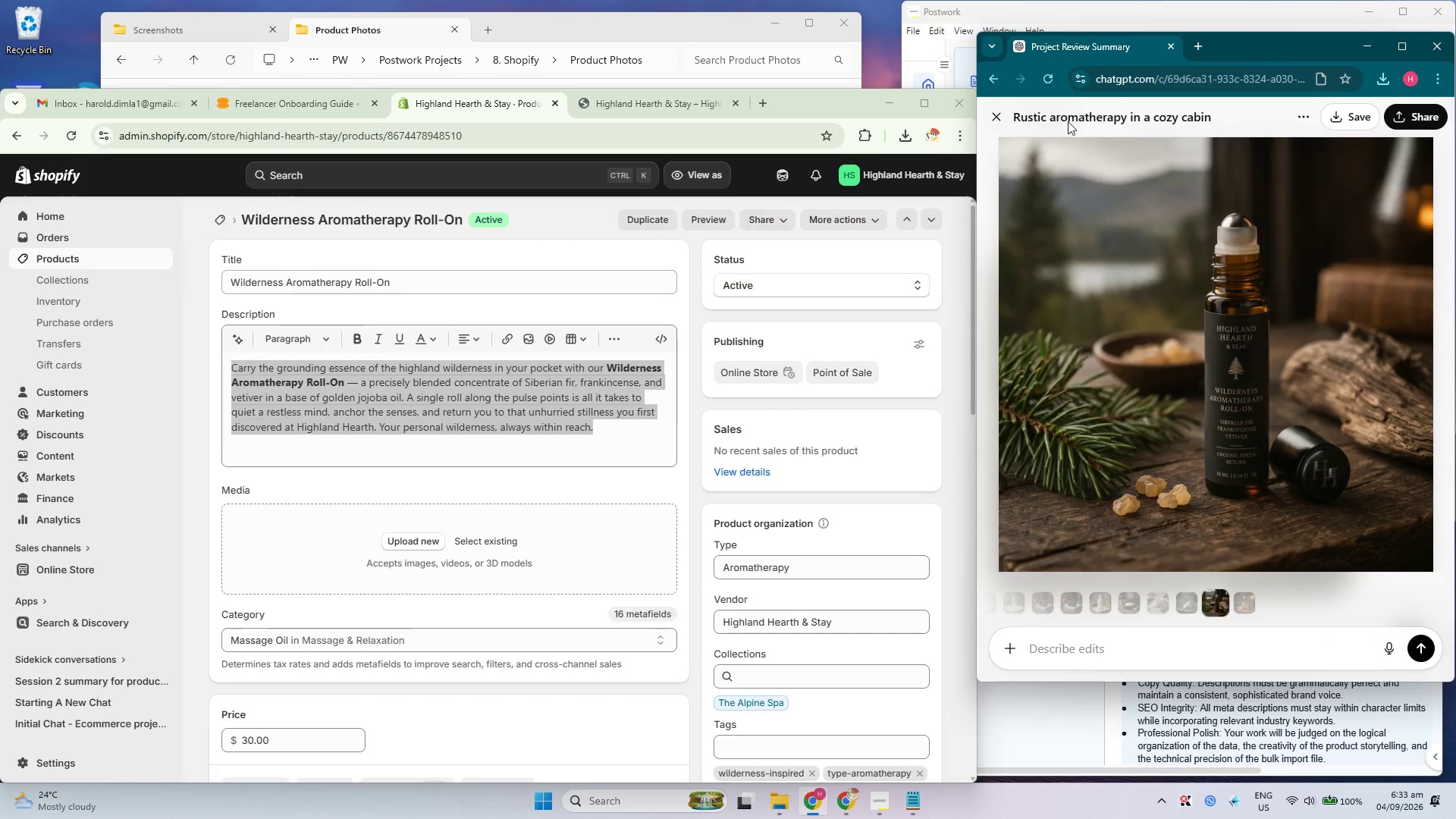 
left_click([1341, 105])
 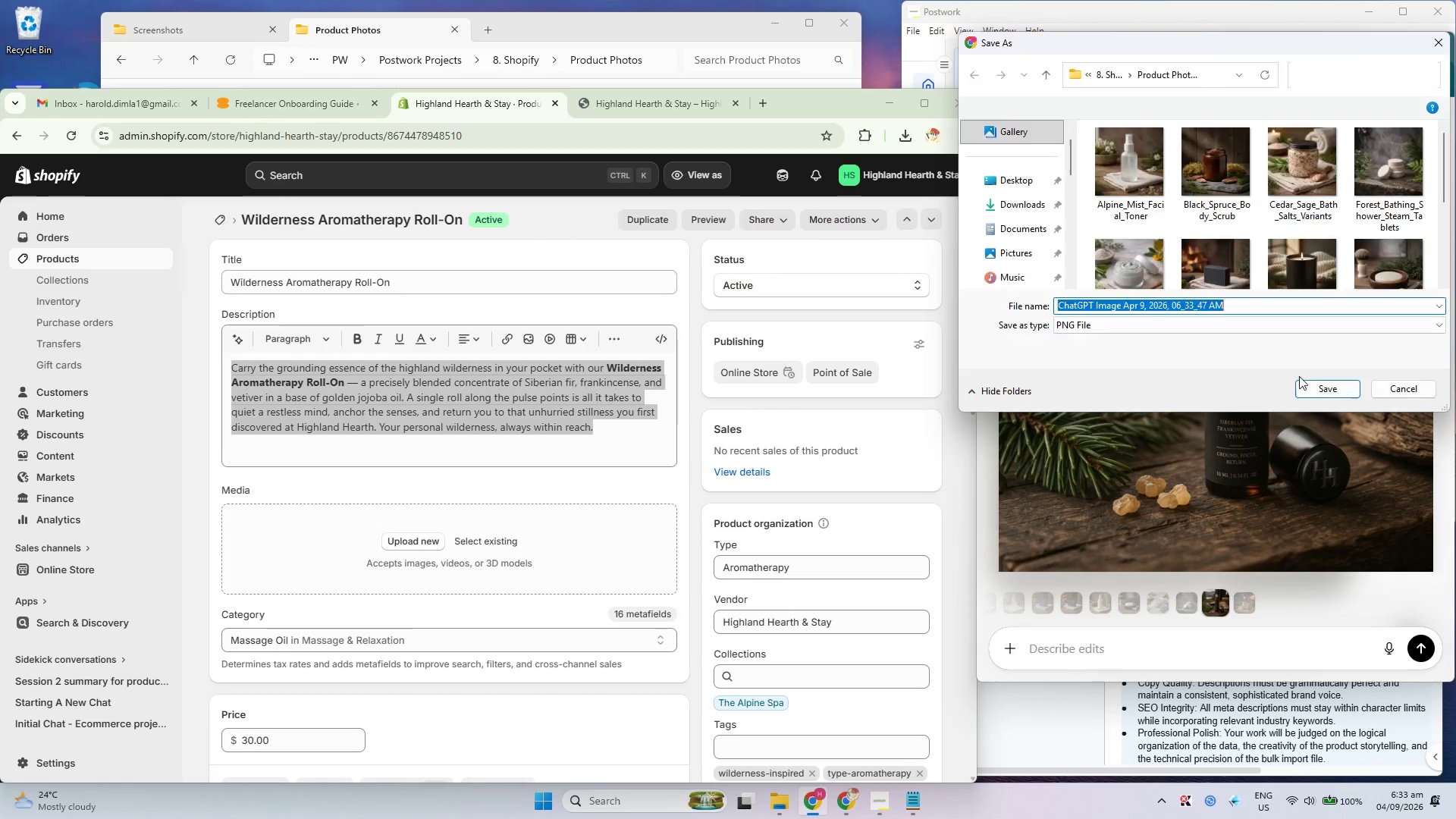 
left_click([1322, 391])
 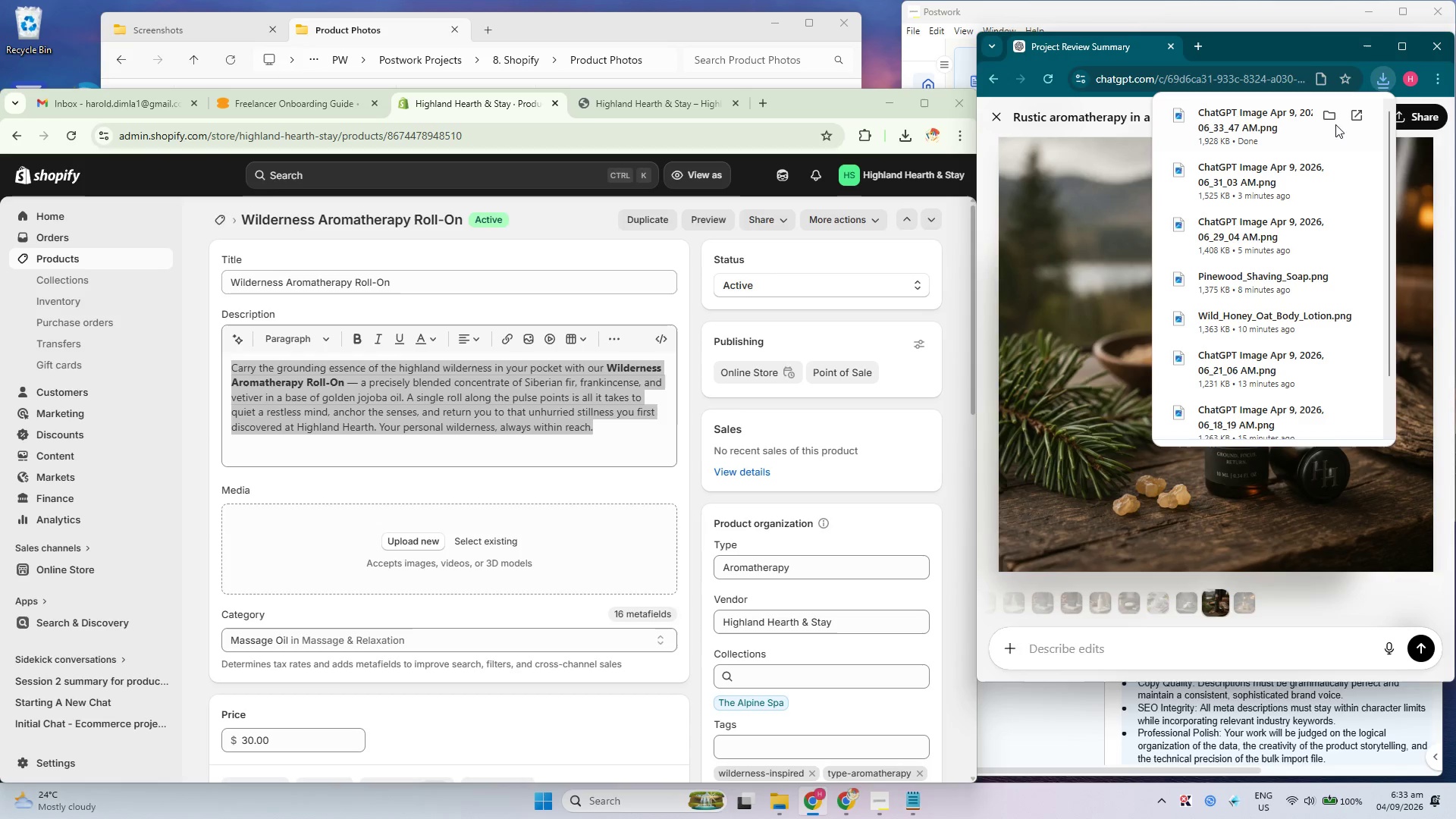 
left_click([1335, 116])
 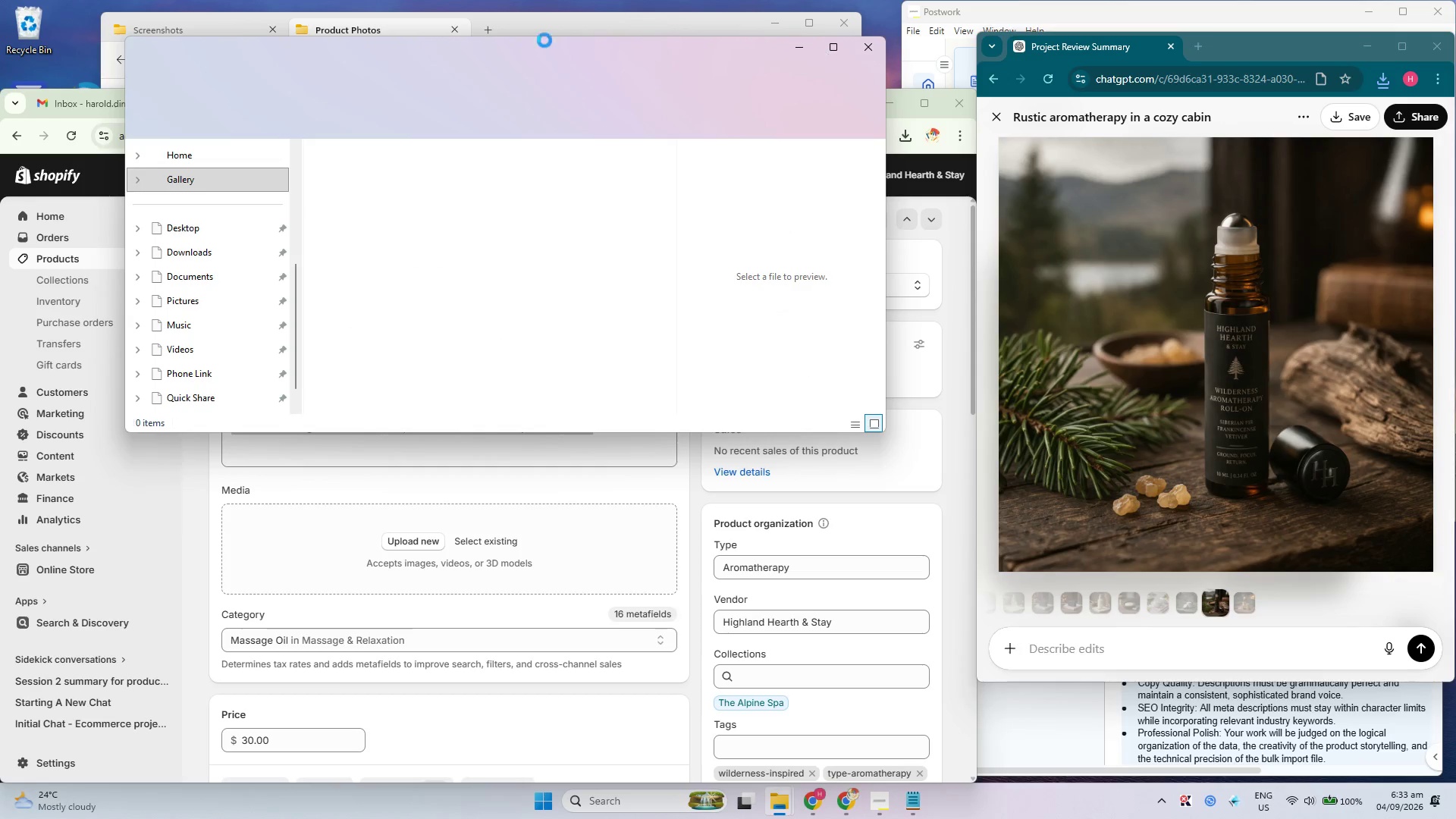 
left_click([396, 24])
 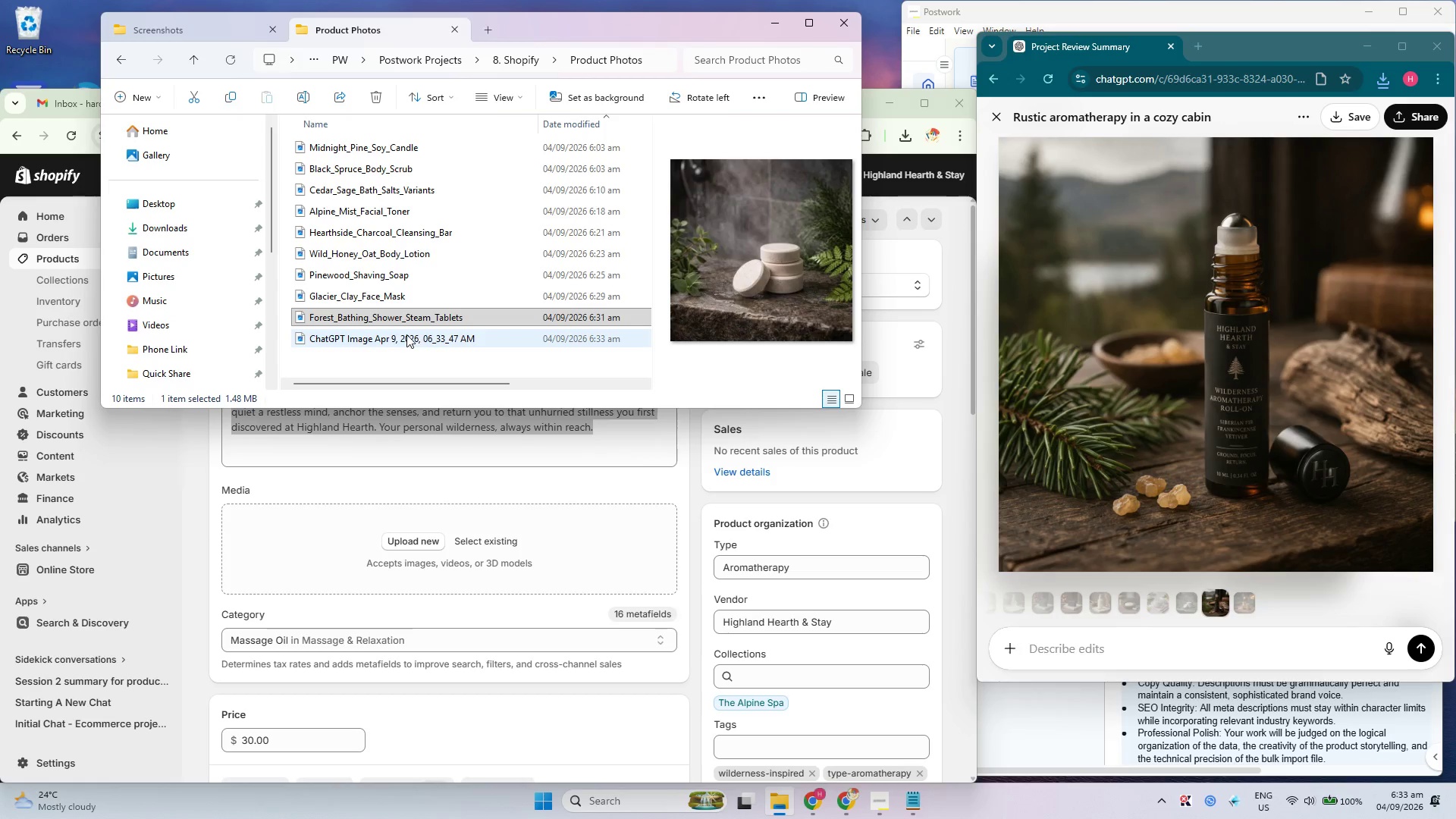 
double_click([406, 334])
 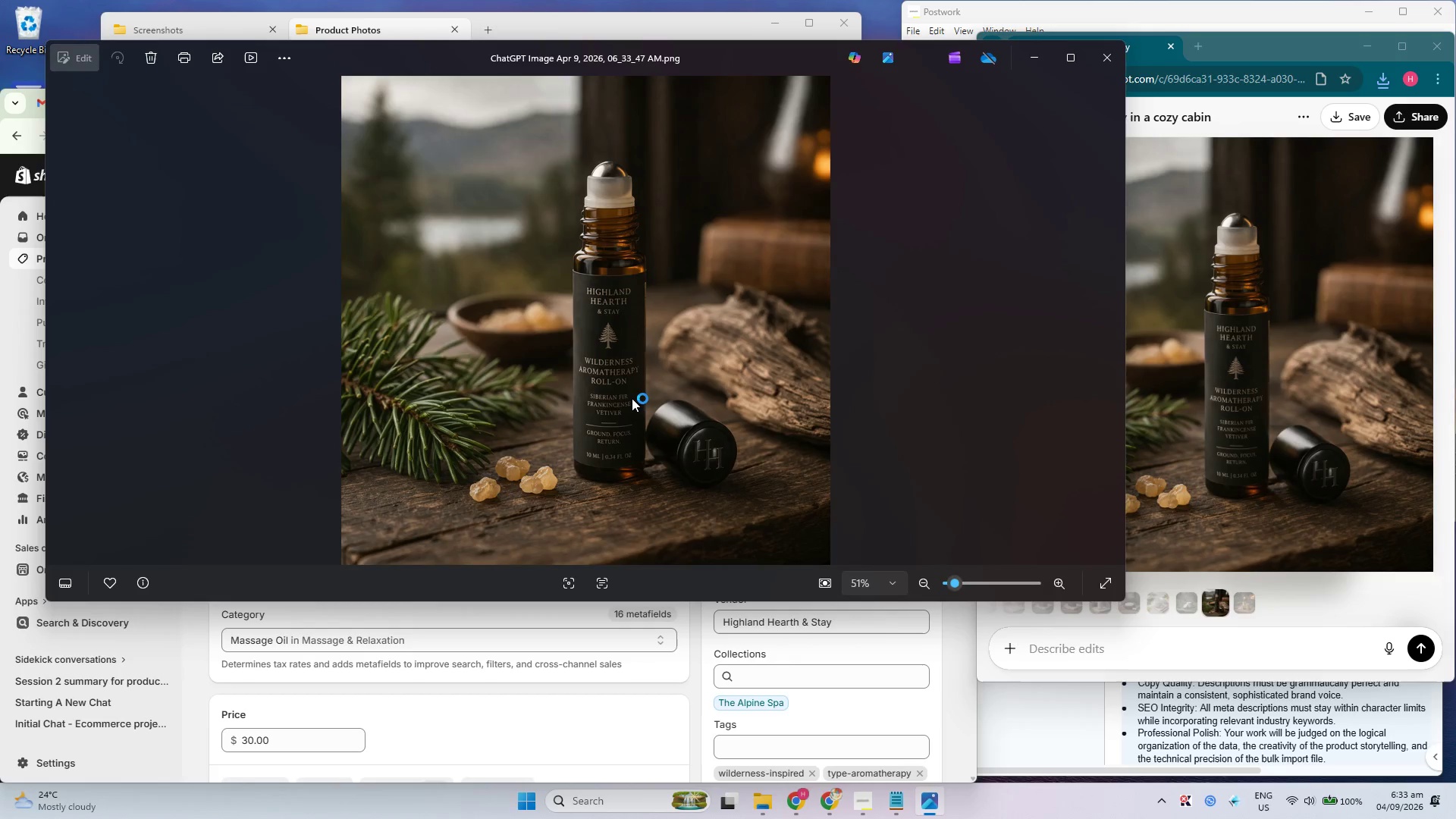 
scroll: coordinate [632, 422], scroll_direction: up, amount: 6.0
 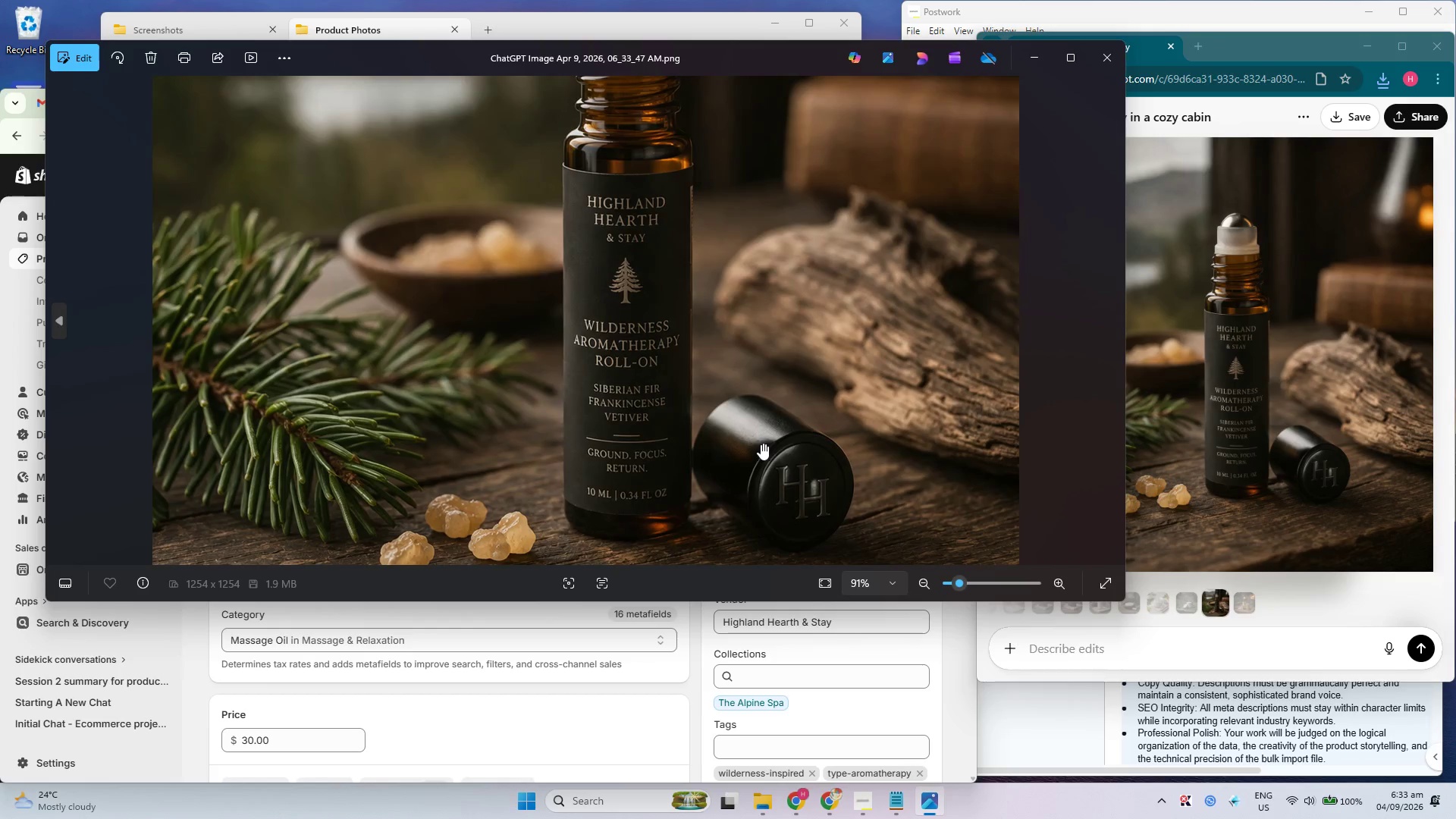 
left_click_drag(start_coordinate=[774, 448], to_coordinate=[759, 439])
 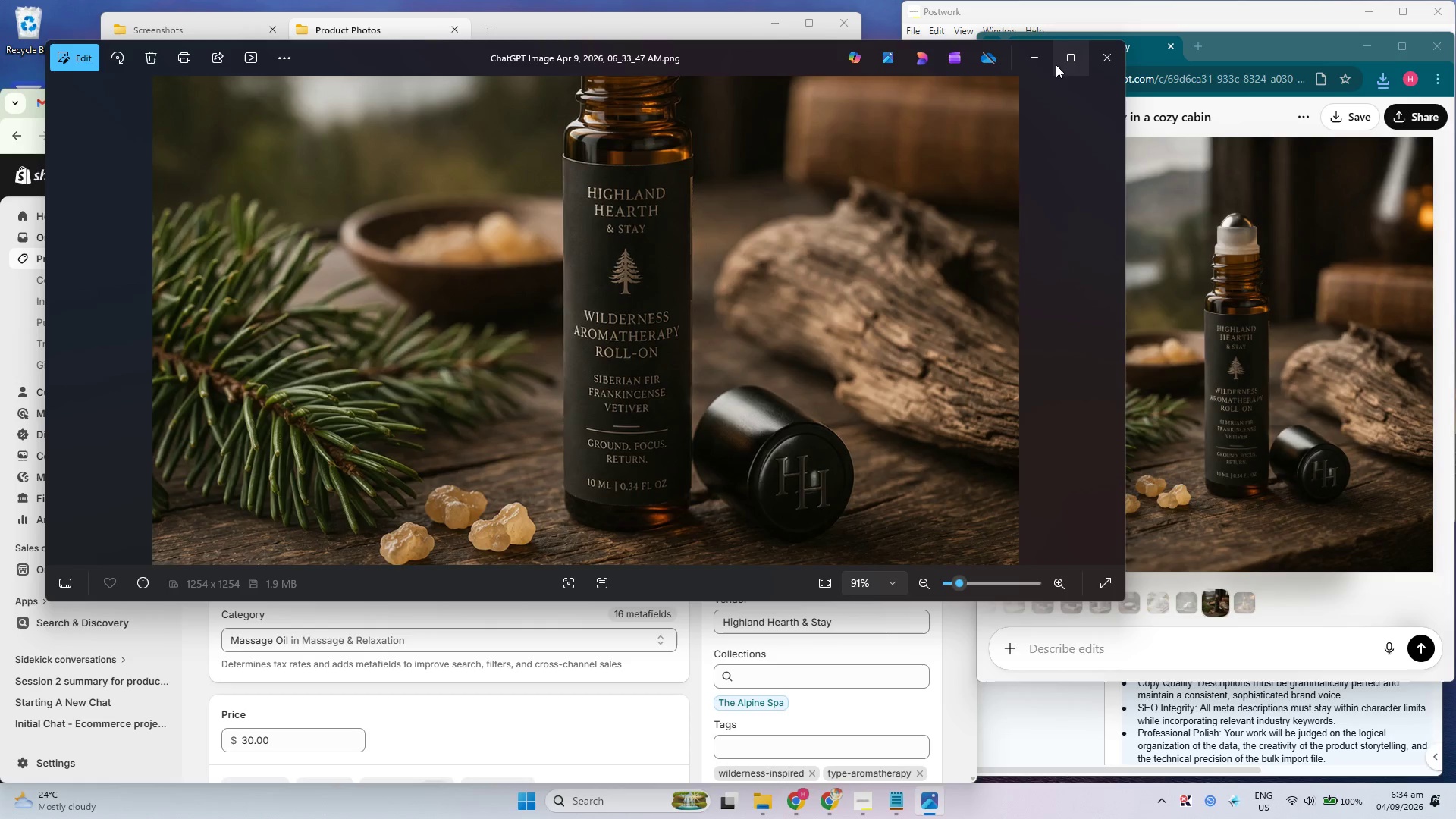 
wait(6.11)
 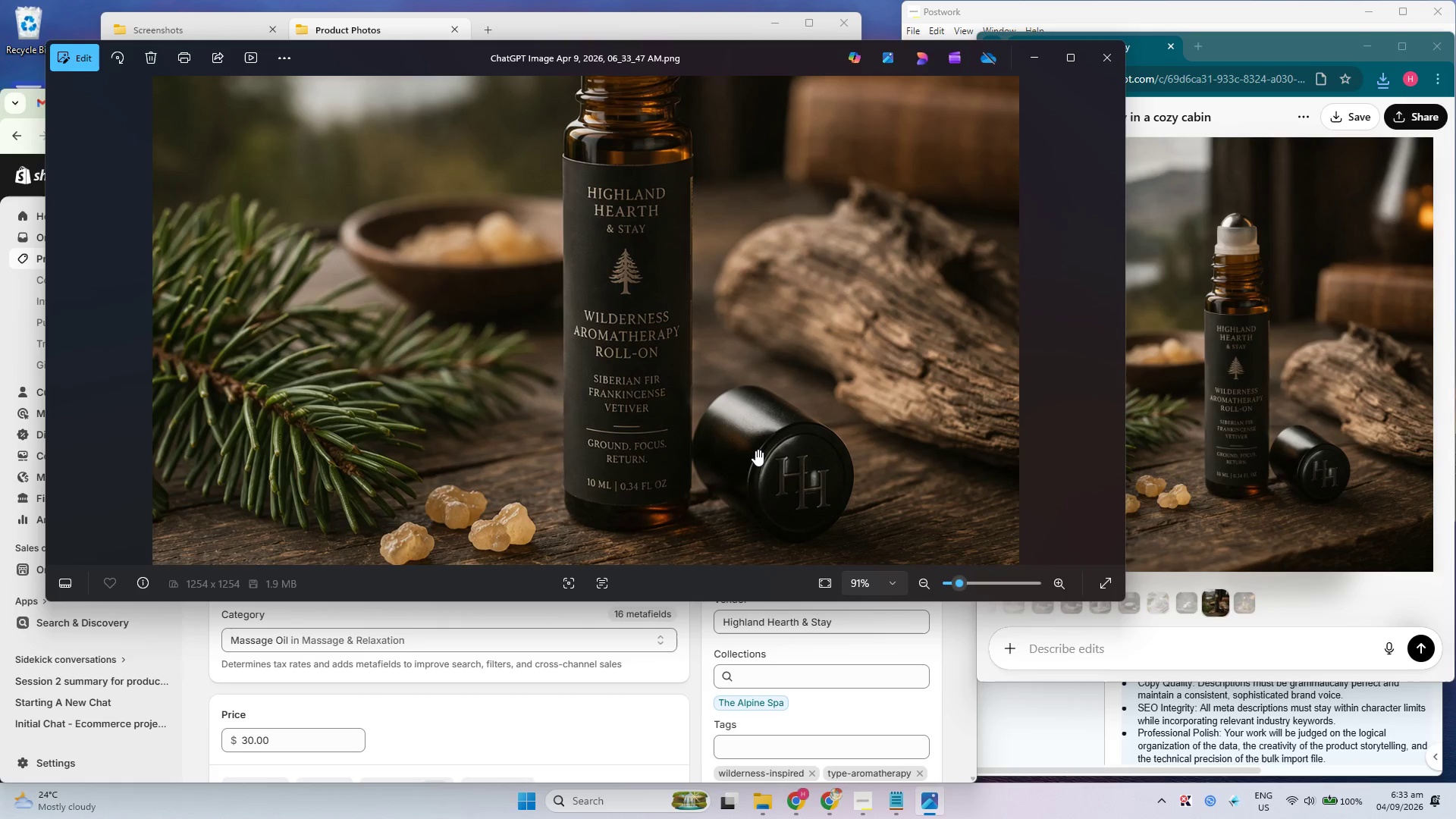 
left_click([1097, 61])
 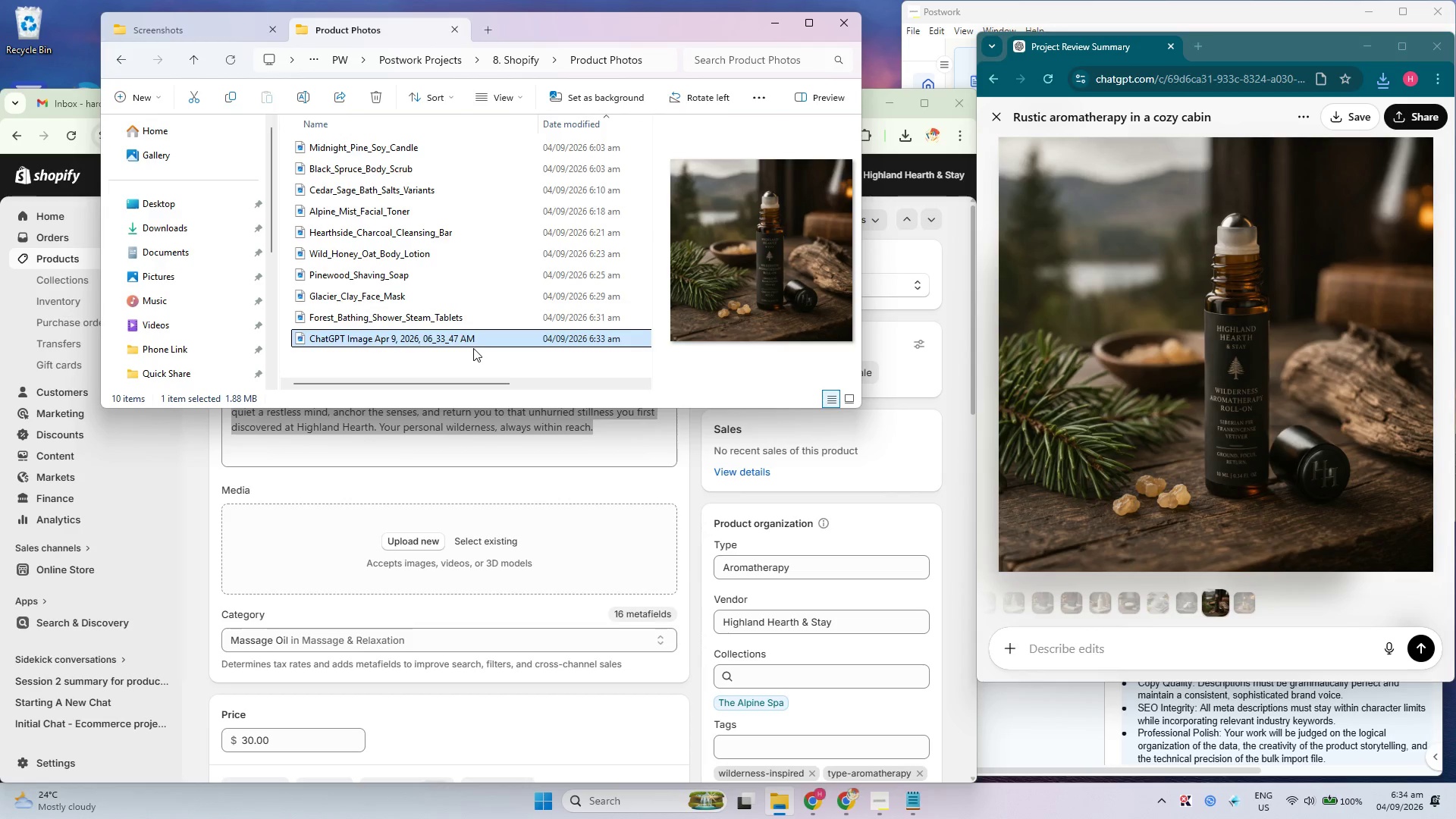 
key(Delete)
 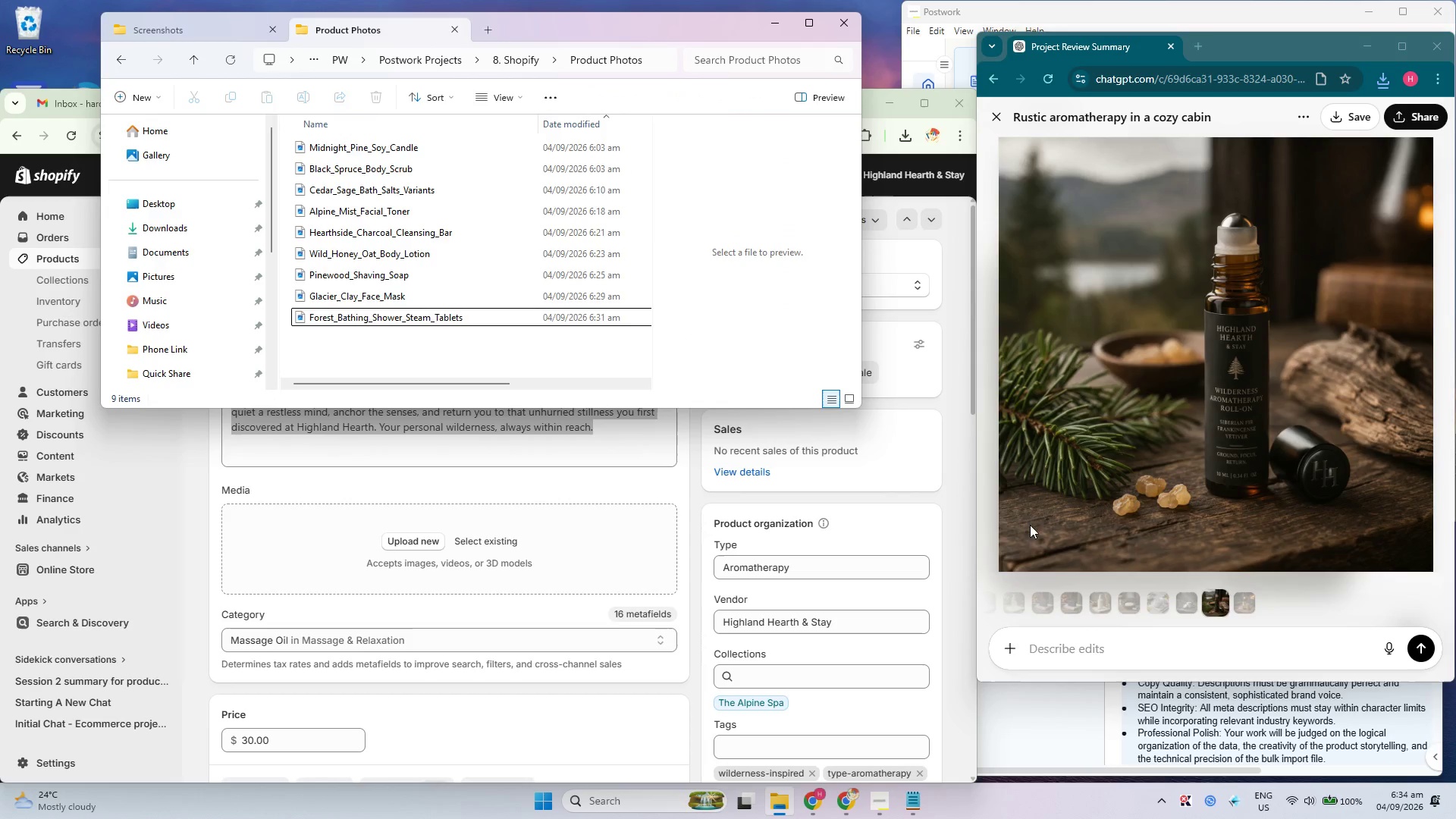 
scroll: coordinate [1210, 495], scroll_direction: down, amount: 6.0
 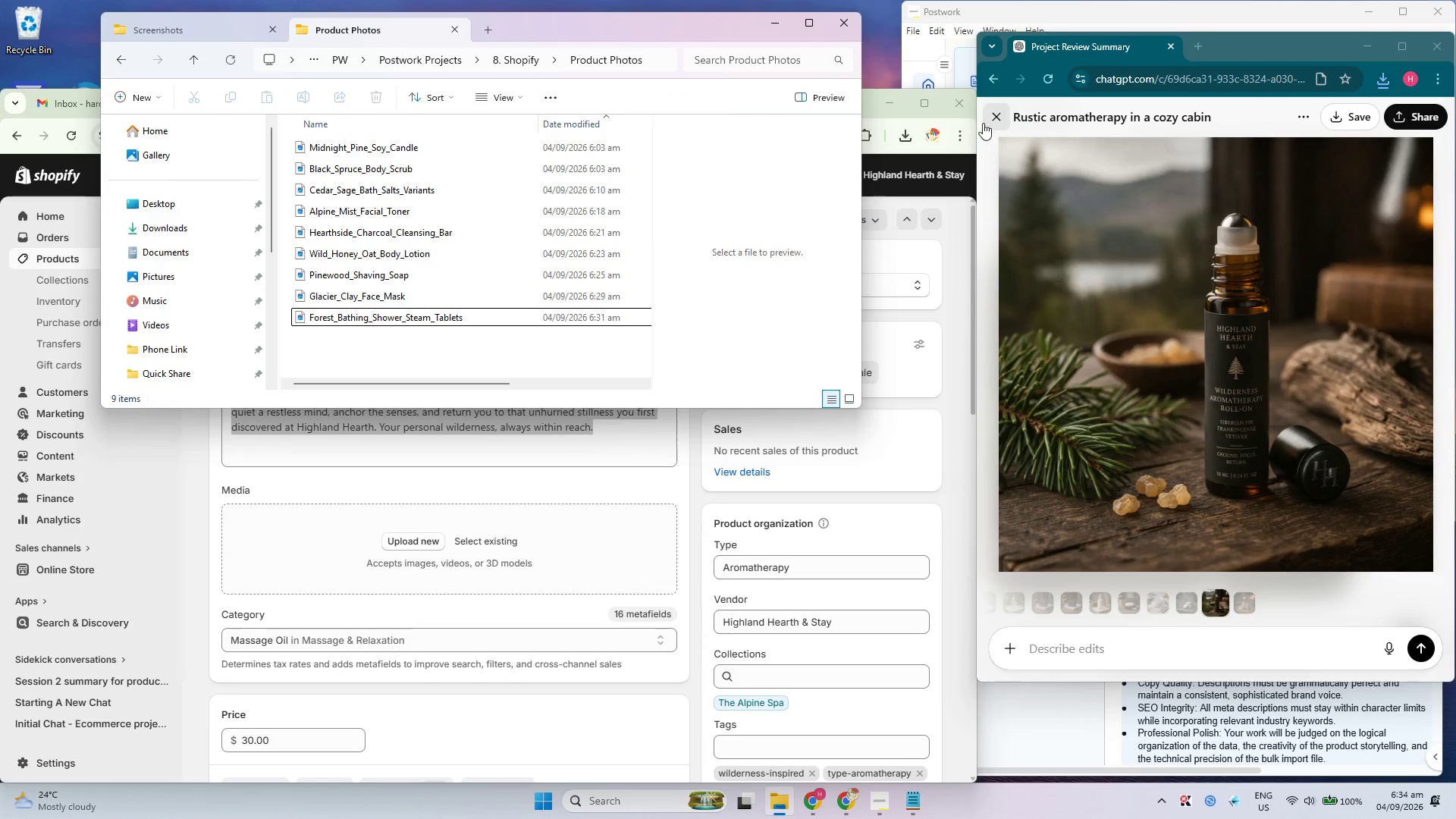 
left_click([1005, 118])
 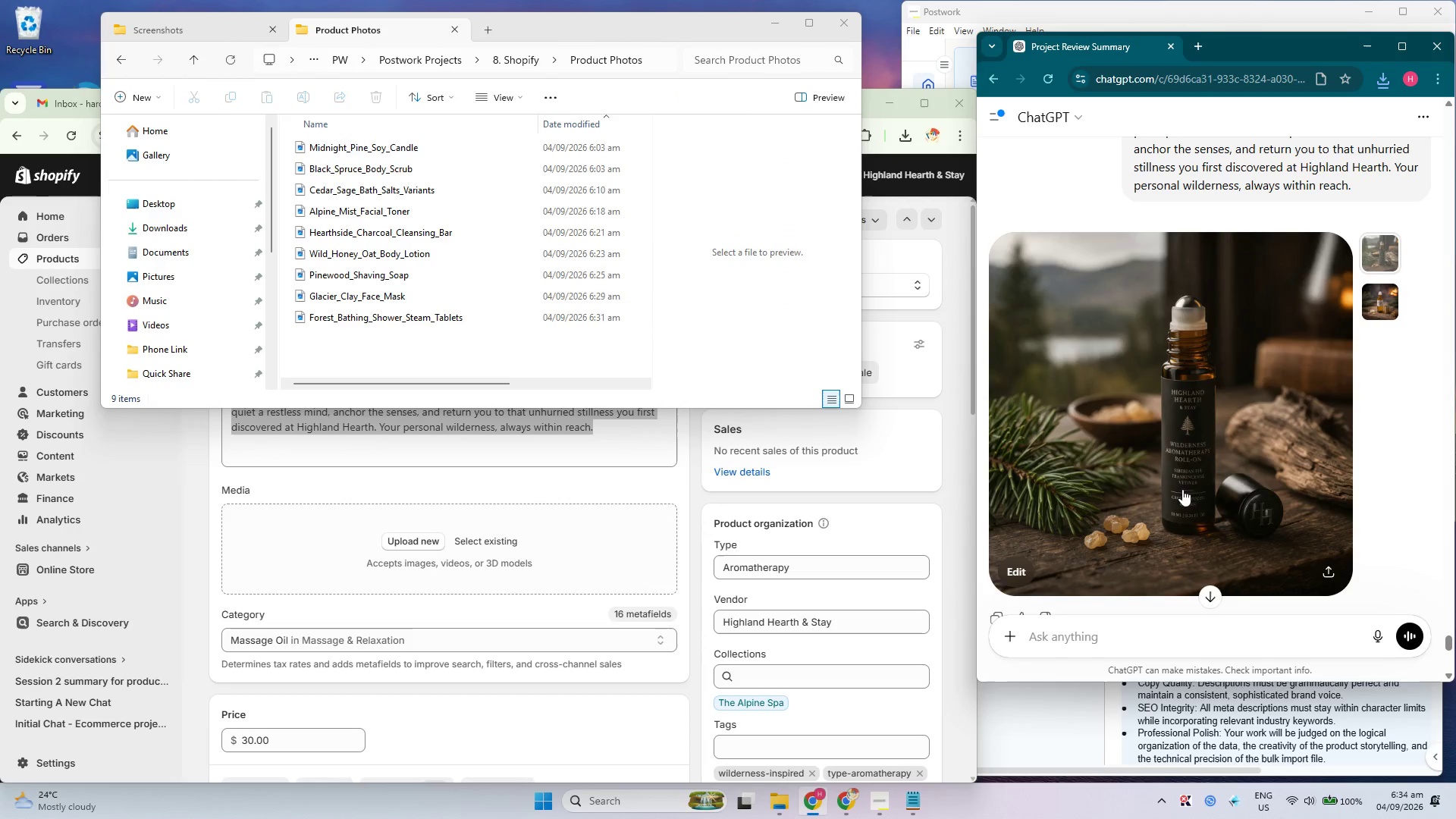 
scroll: coordinate [1197, 637], scroll_direction: down, amount: 12.0
 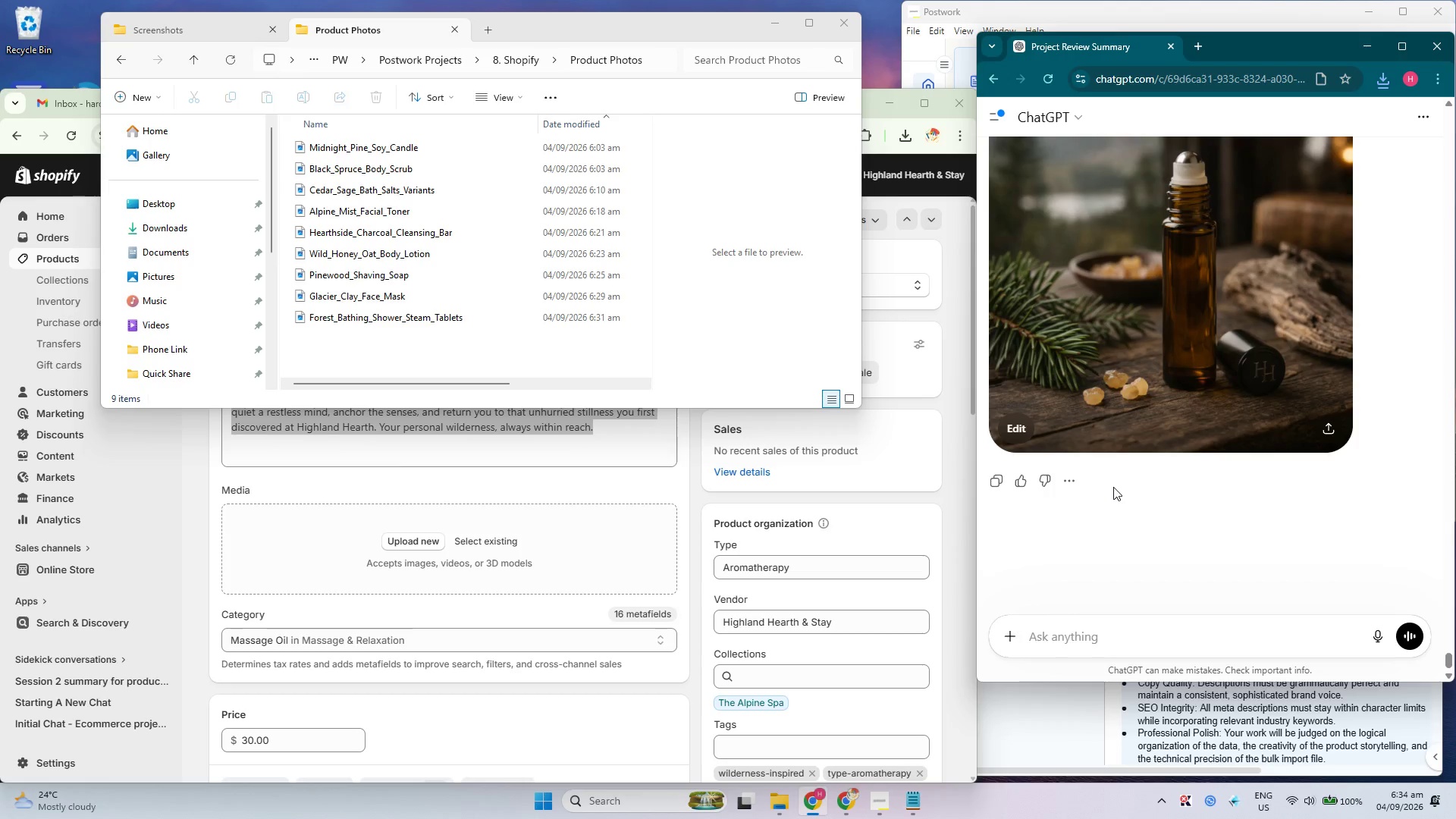 
left_click([1188, 329])
 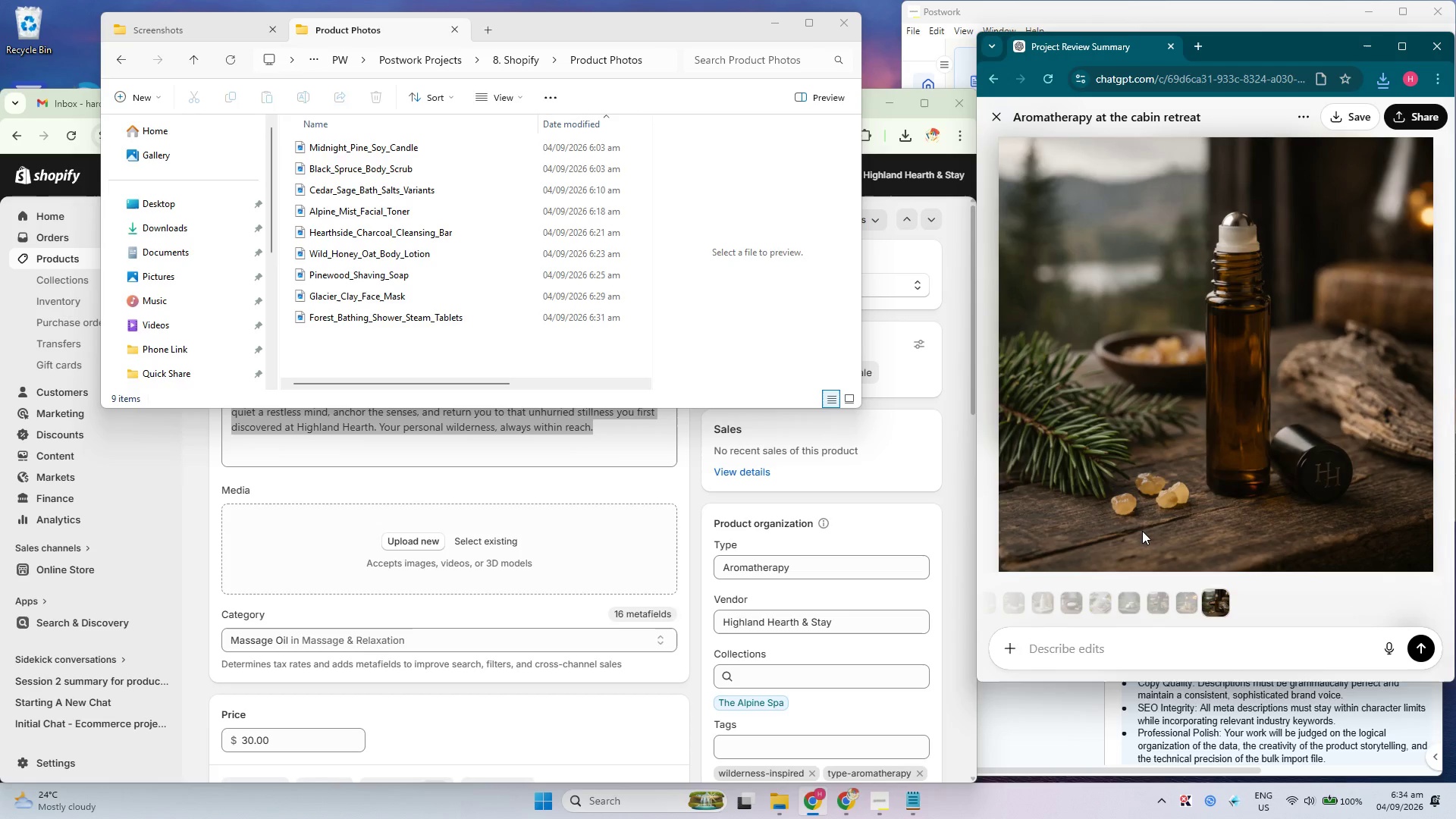 
wait(5.38)
 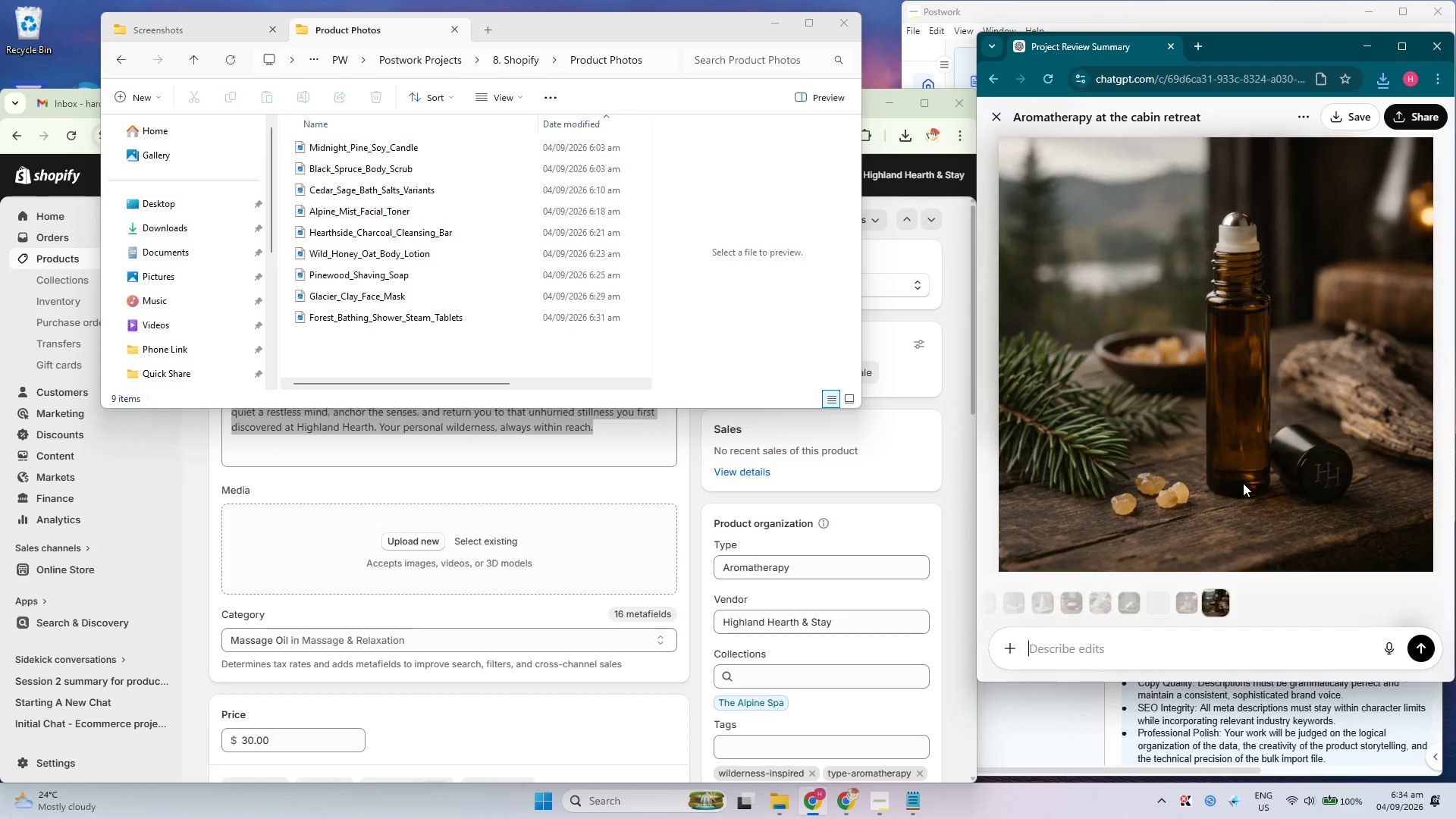 
left_click([992, 118])
 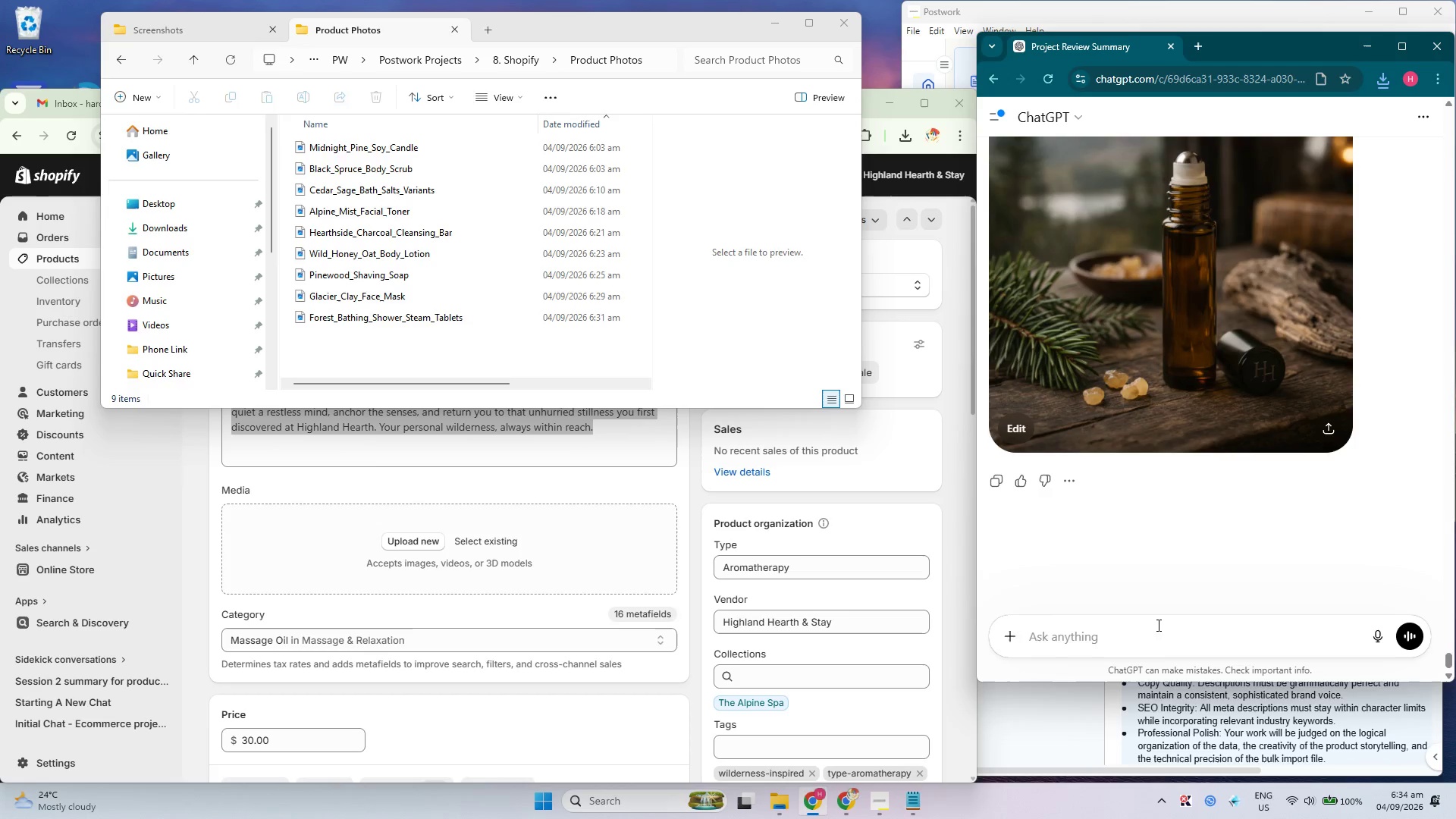 
left_click([1161, 648])
 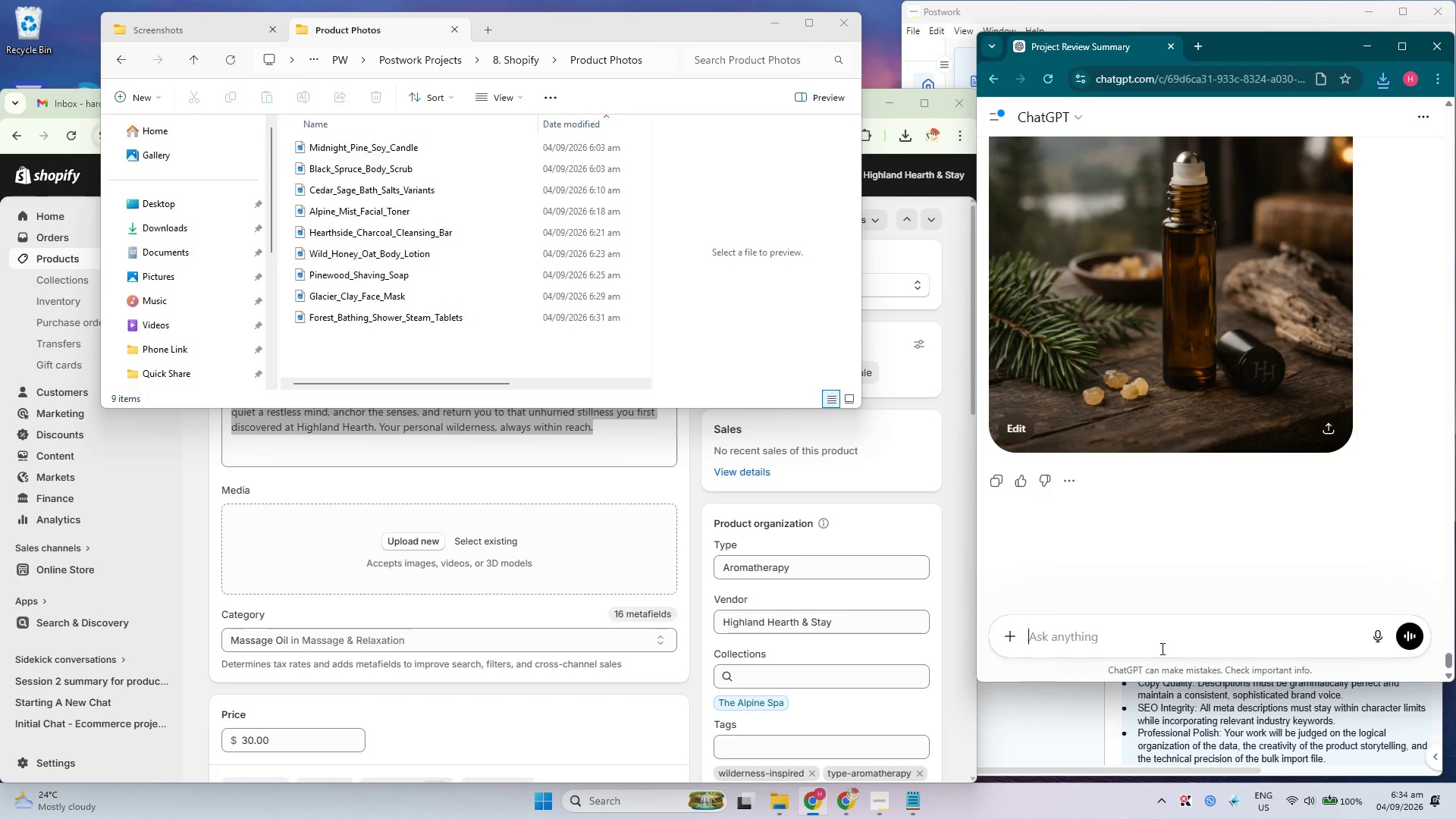 
key(Control+V)
 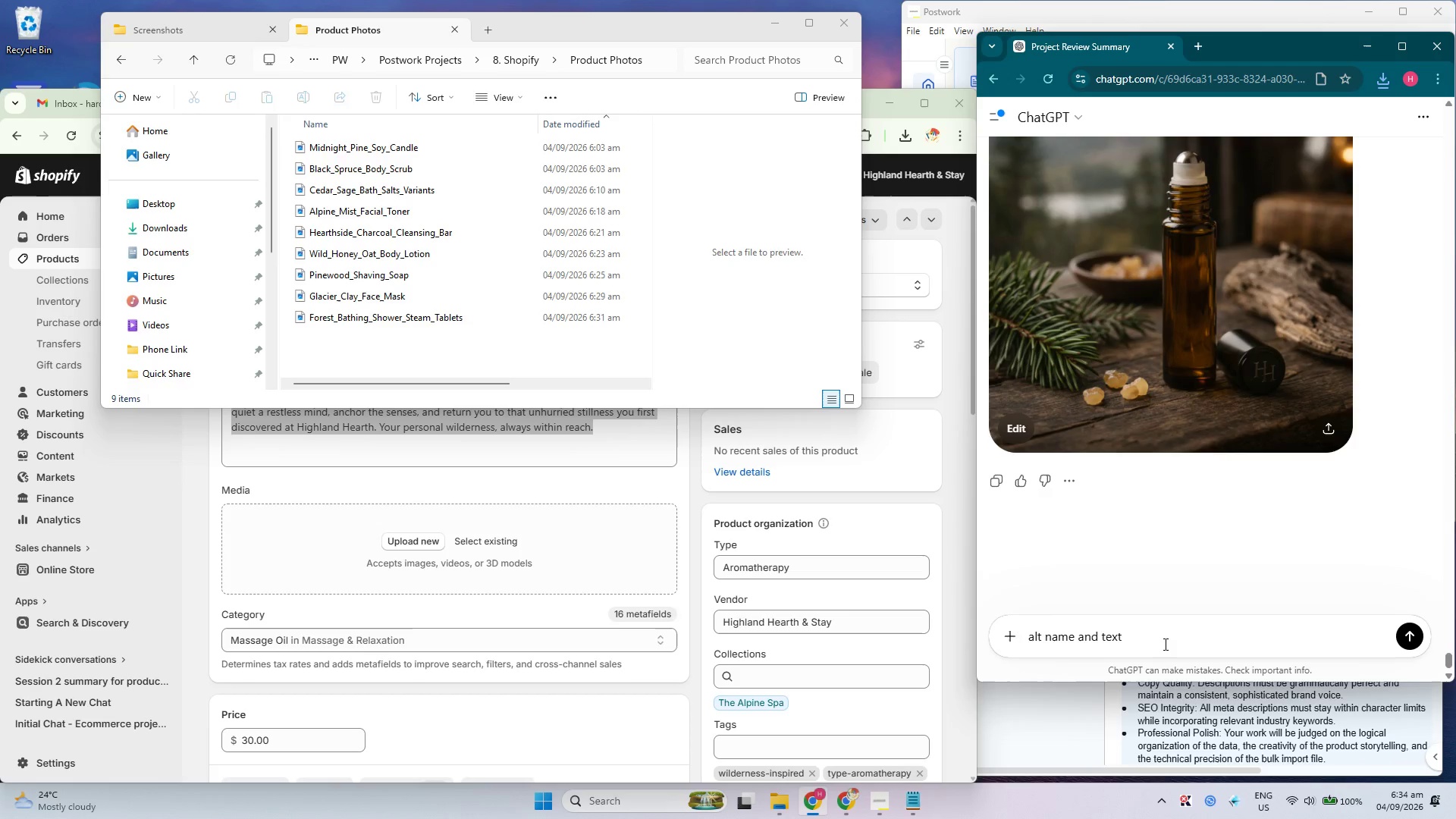 
key(NumpadEnter)
 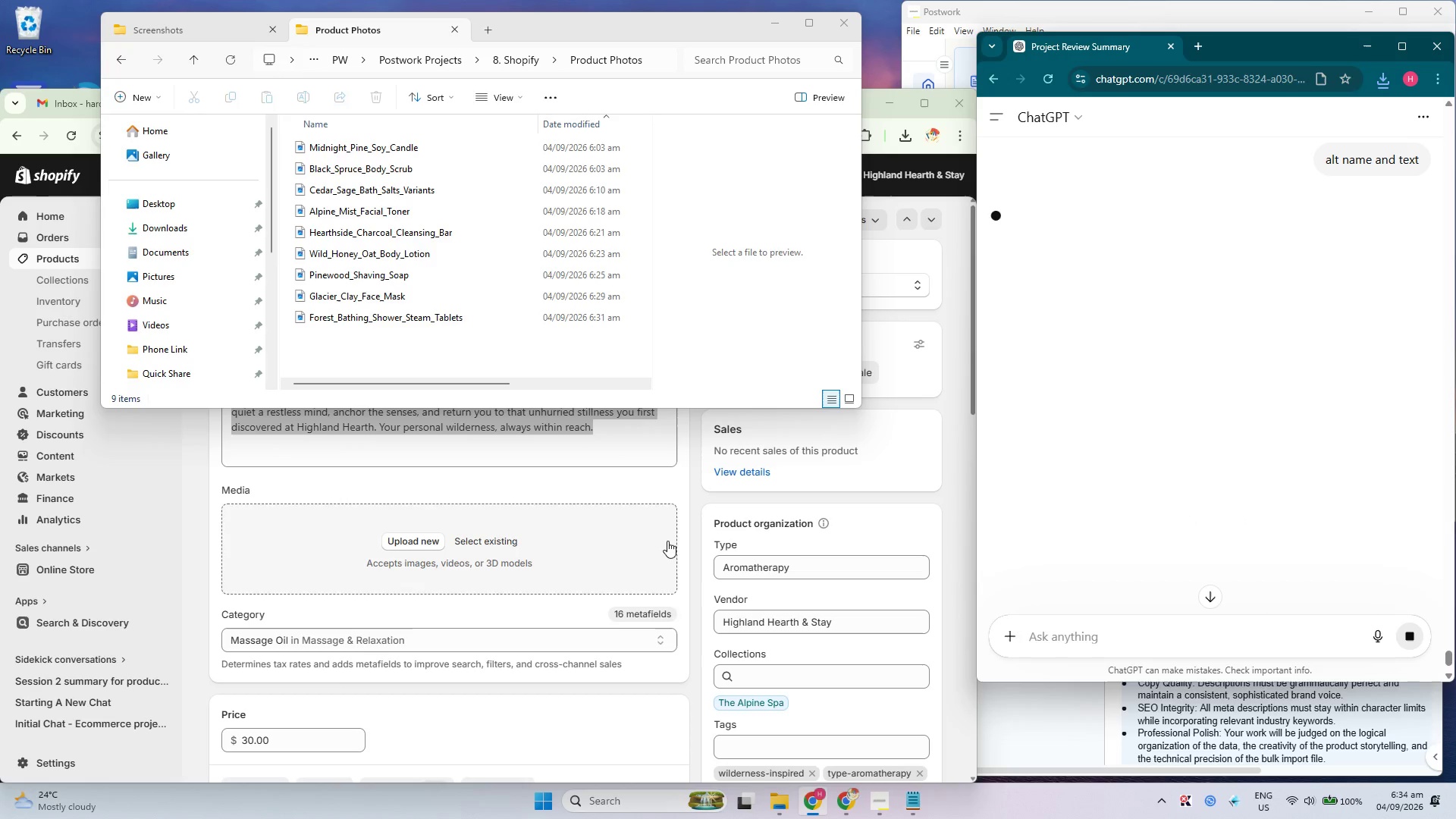 
left_click([695, 491])
 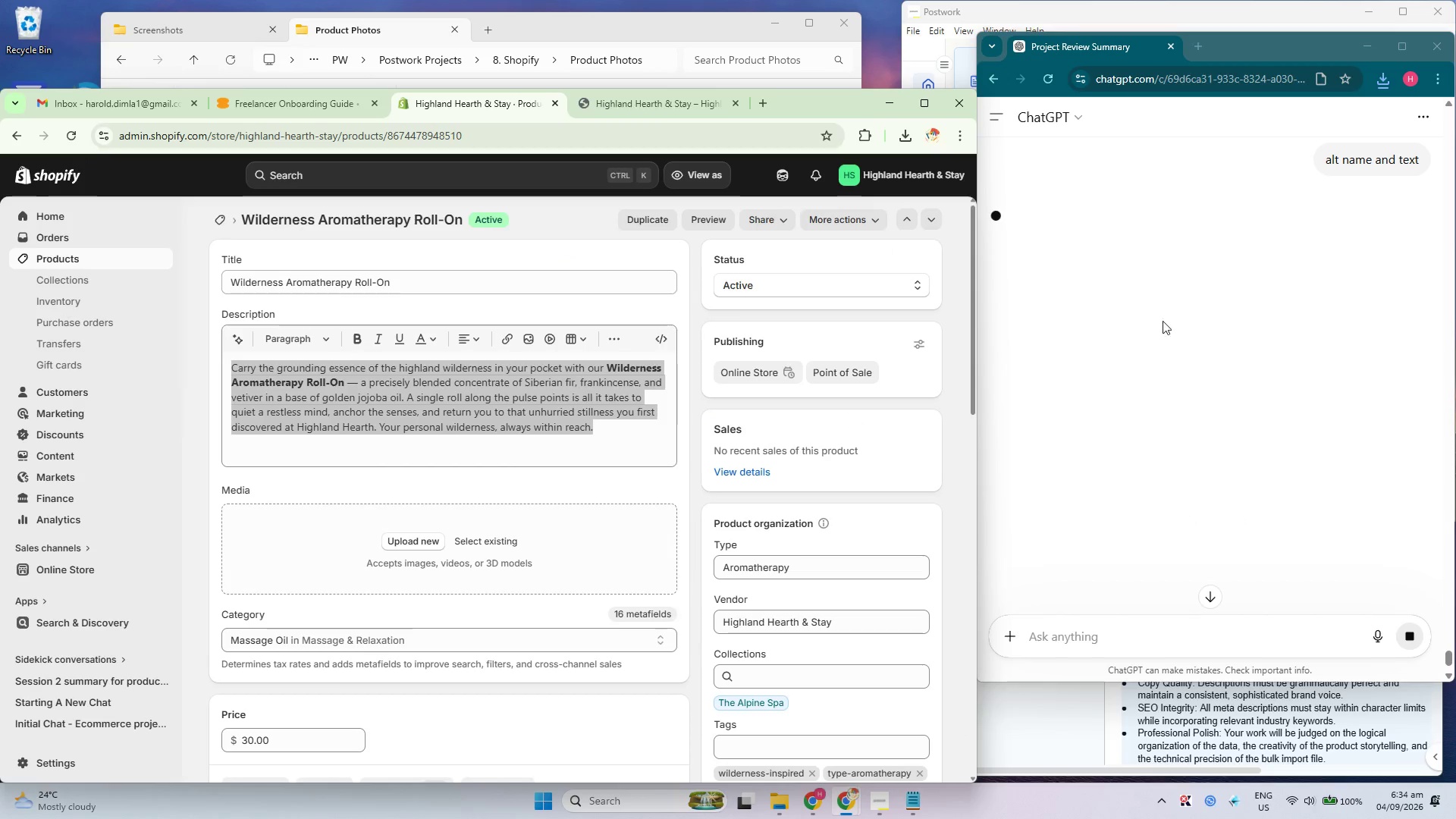 
scroll: coordinate [1293, 536], scroll_direction: up, amount: 15.0
 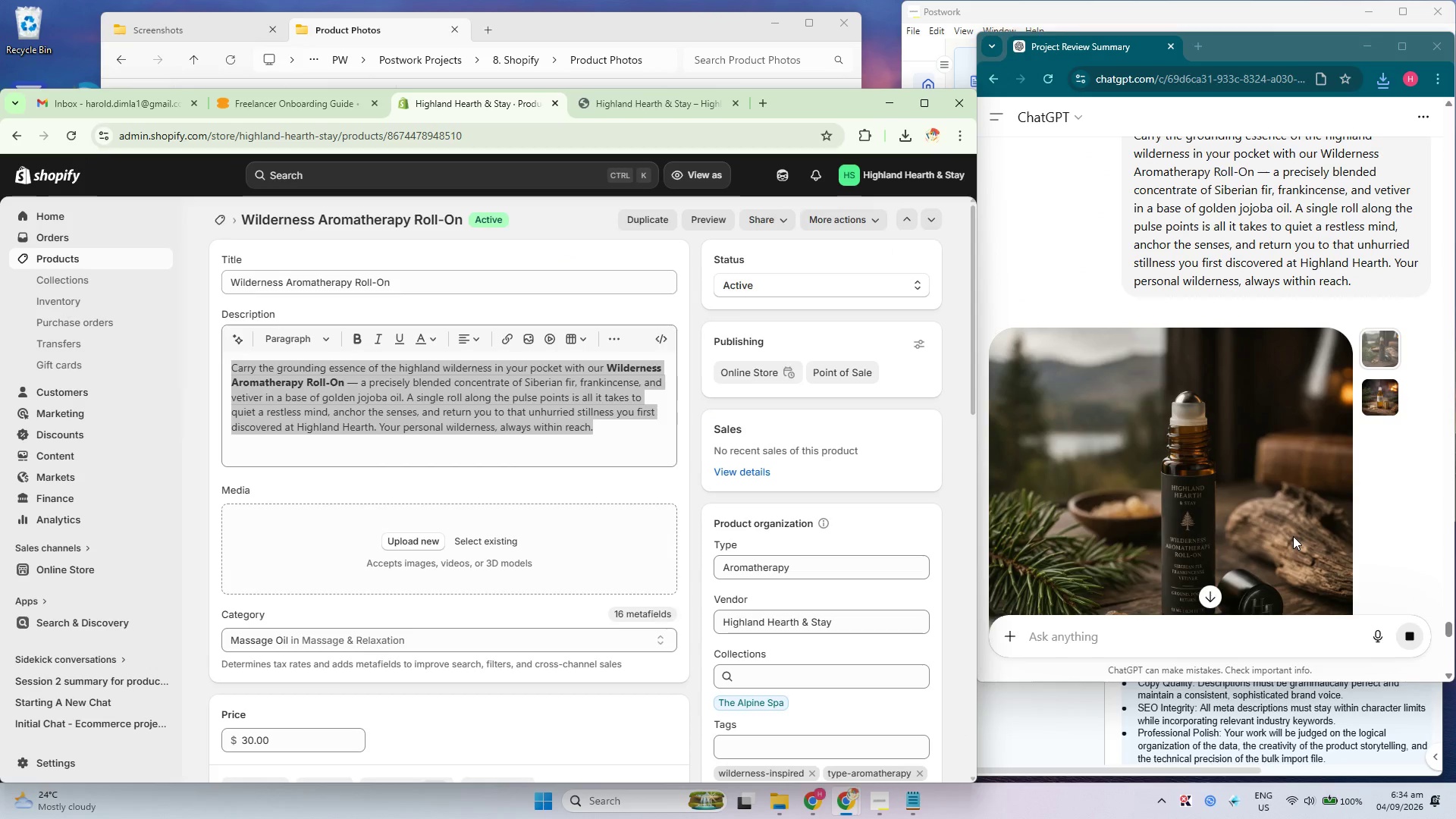 
scroll: coordinate [610, 610], scroll_direction: down, amount: 21.0
 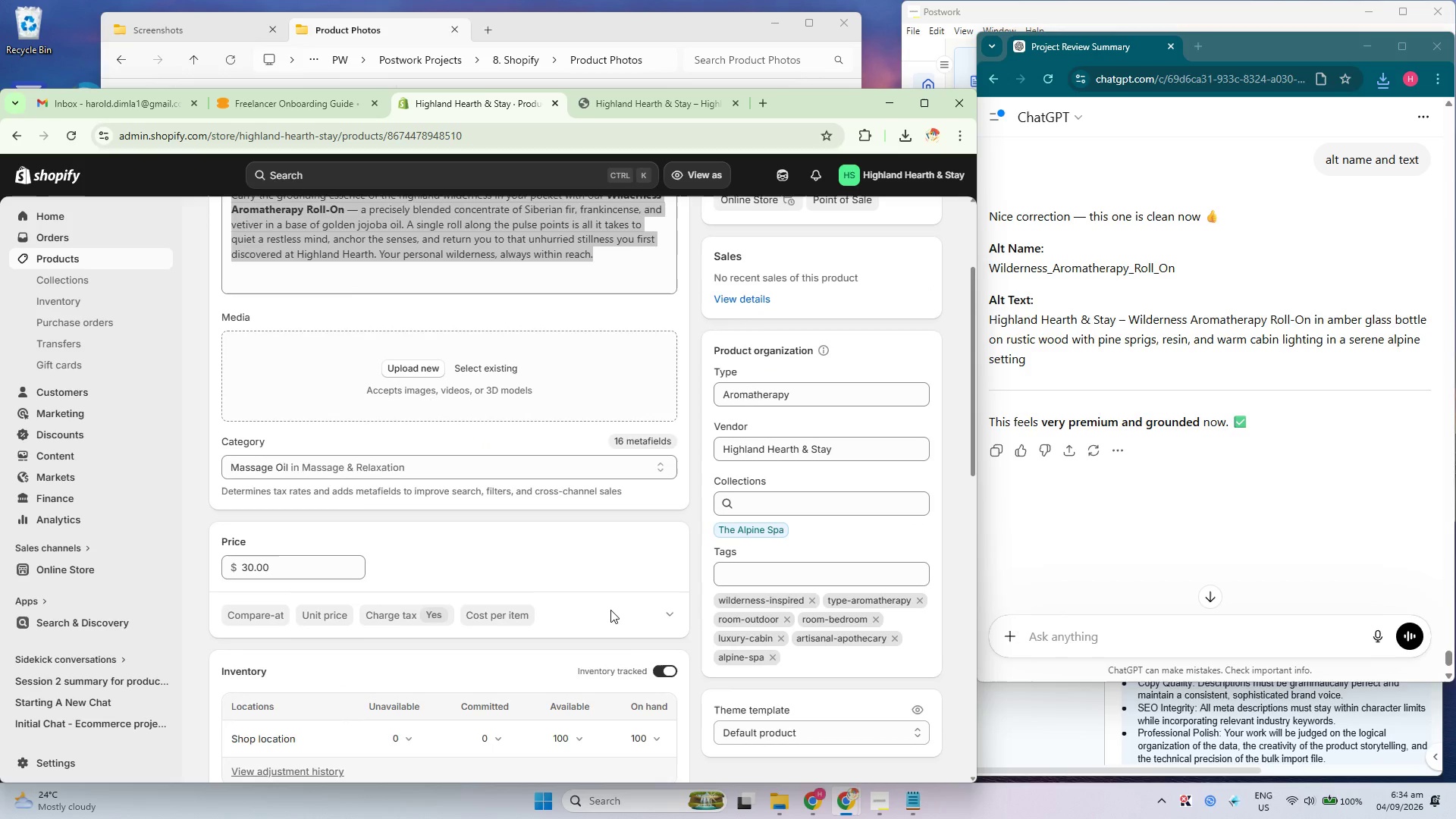 
scroll: coordinate [610, 610], scroll_direction: up, amount: 2.0
 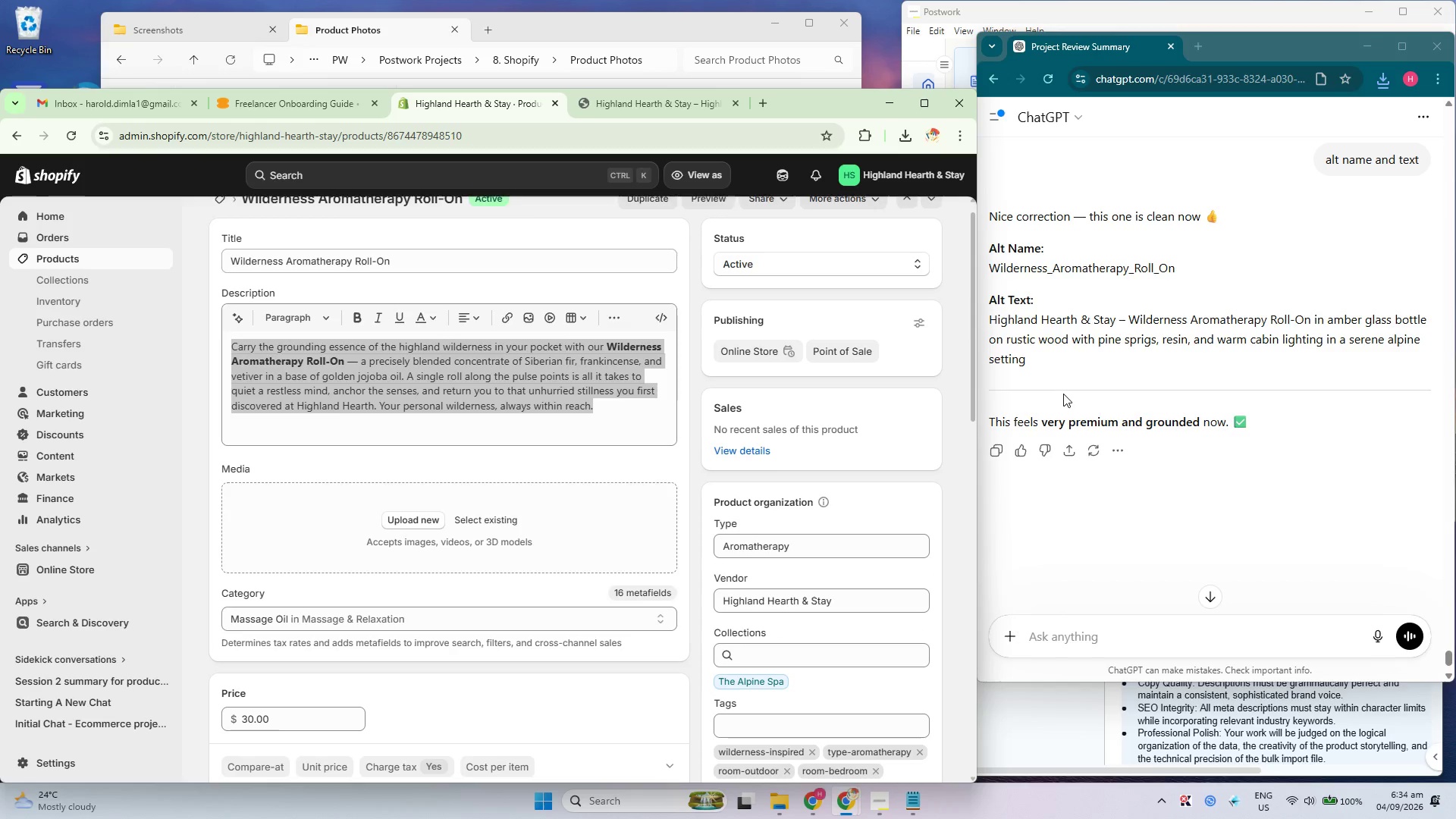 
scroll: coordinate [1026, 421], scroll_direction: down, amount: 1.0
 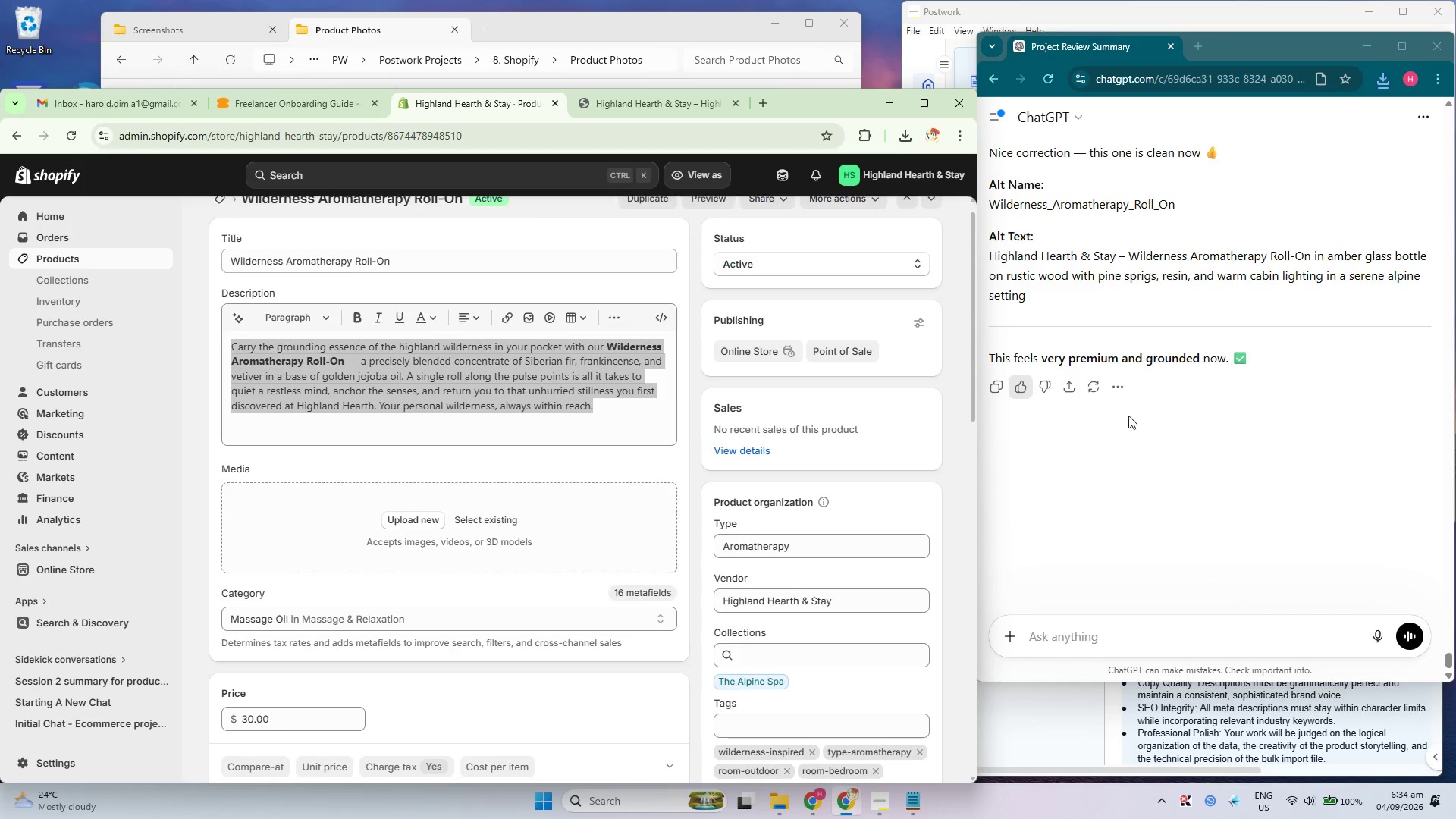 
scroll: coordinate [1241, 464], scroll_direction: up, amount: 7.0
 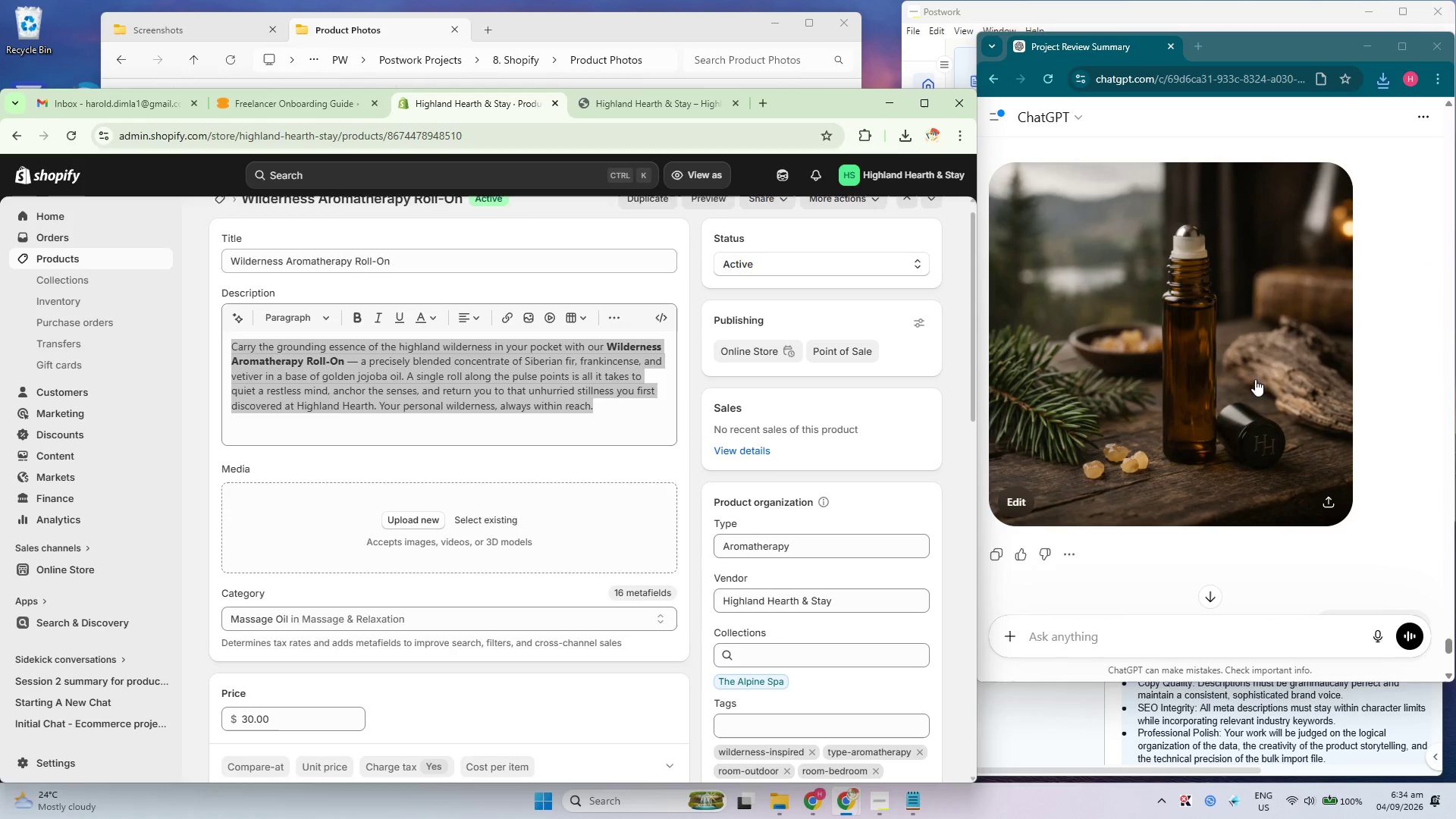 
left_click([1255, 369])